 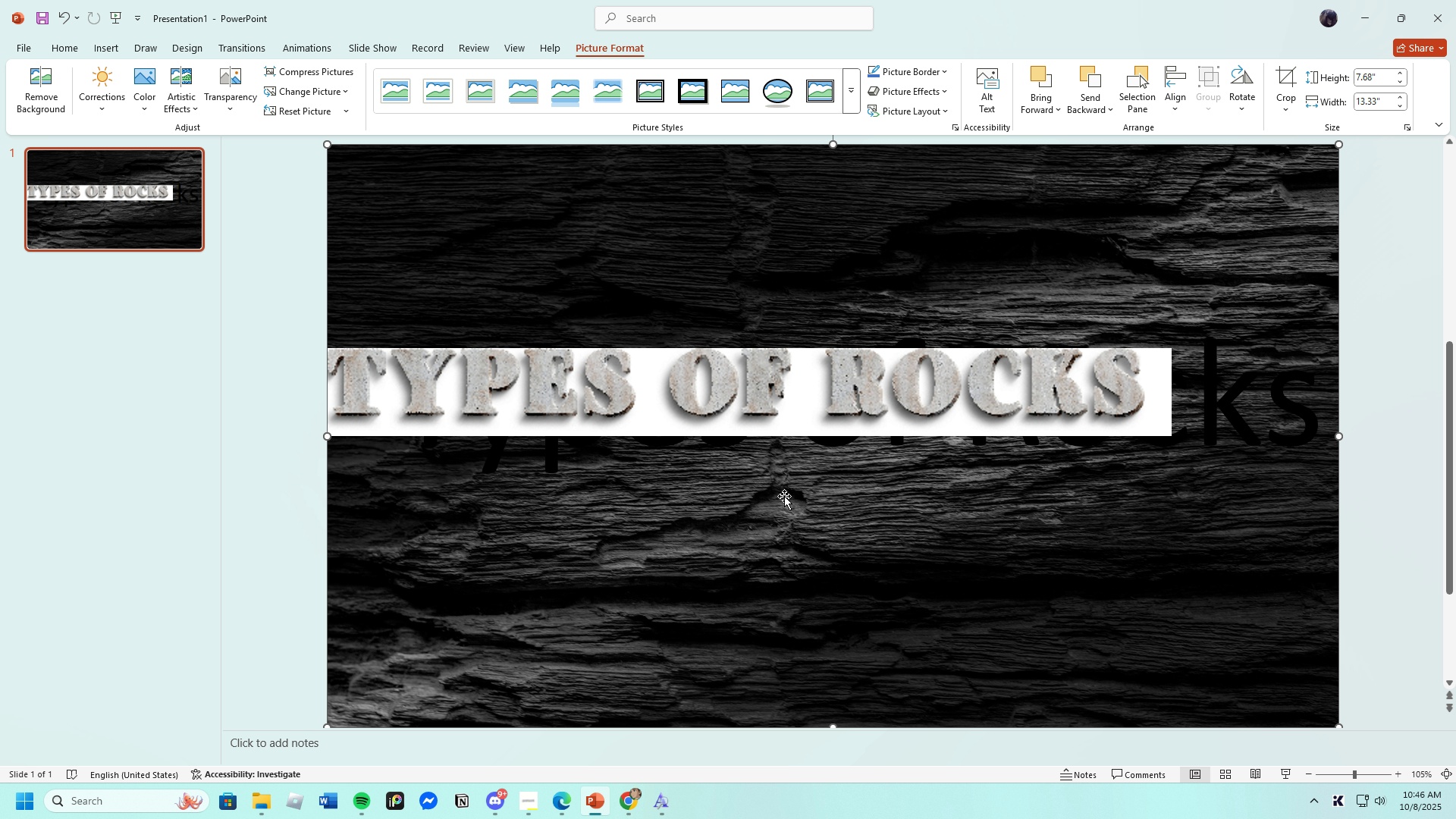 
key(Backspace)
 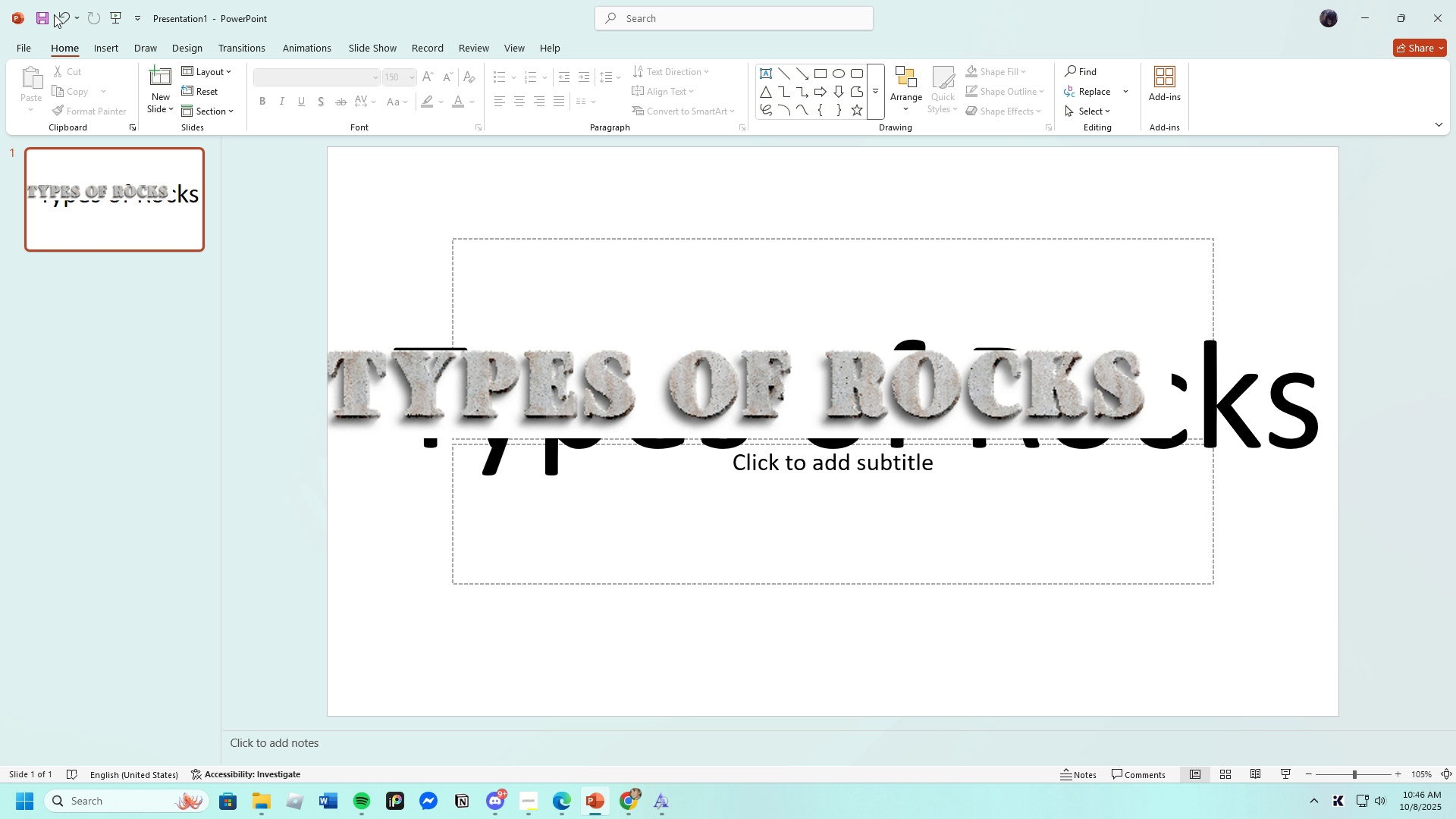 
left_click([59, 14])
 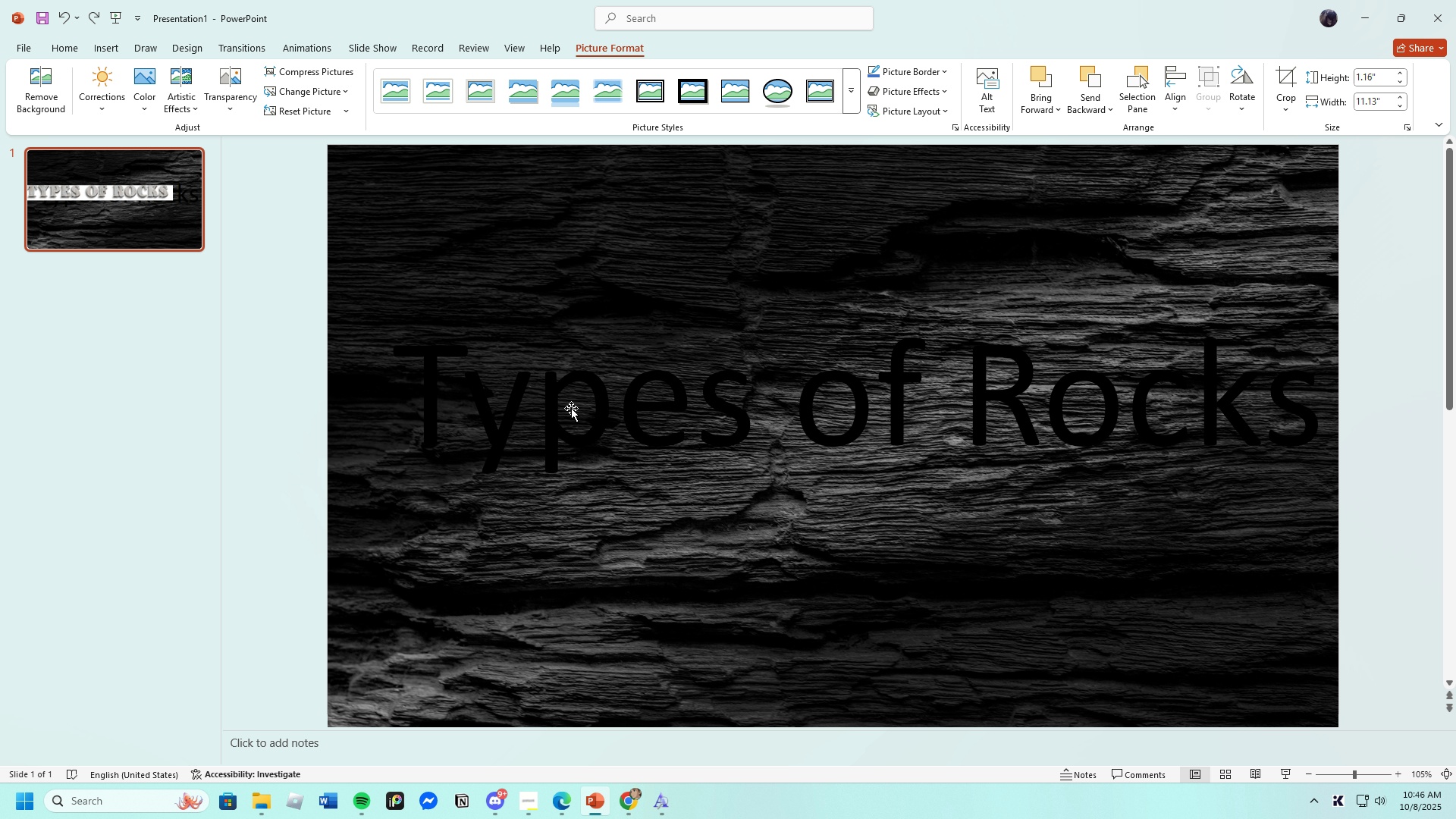 
key(Backspace)
 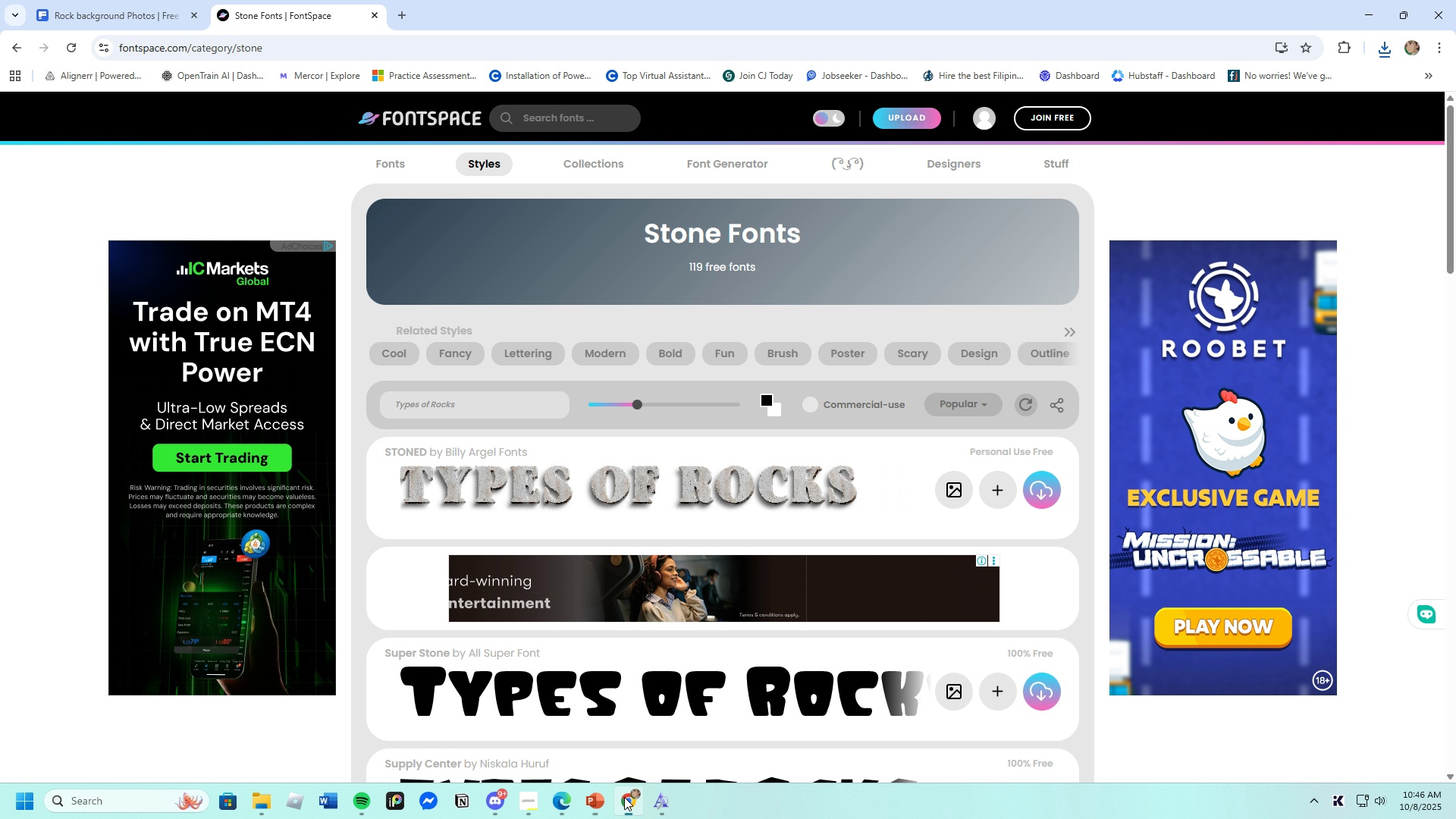 
scroll: coordinate [645, 609], scroll_direction: down, amount: 4.0
 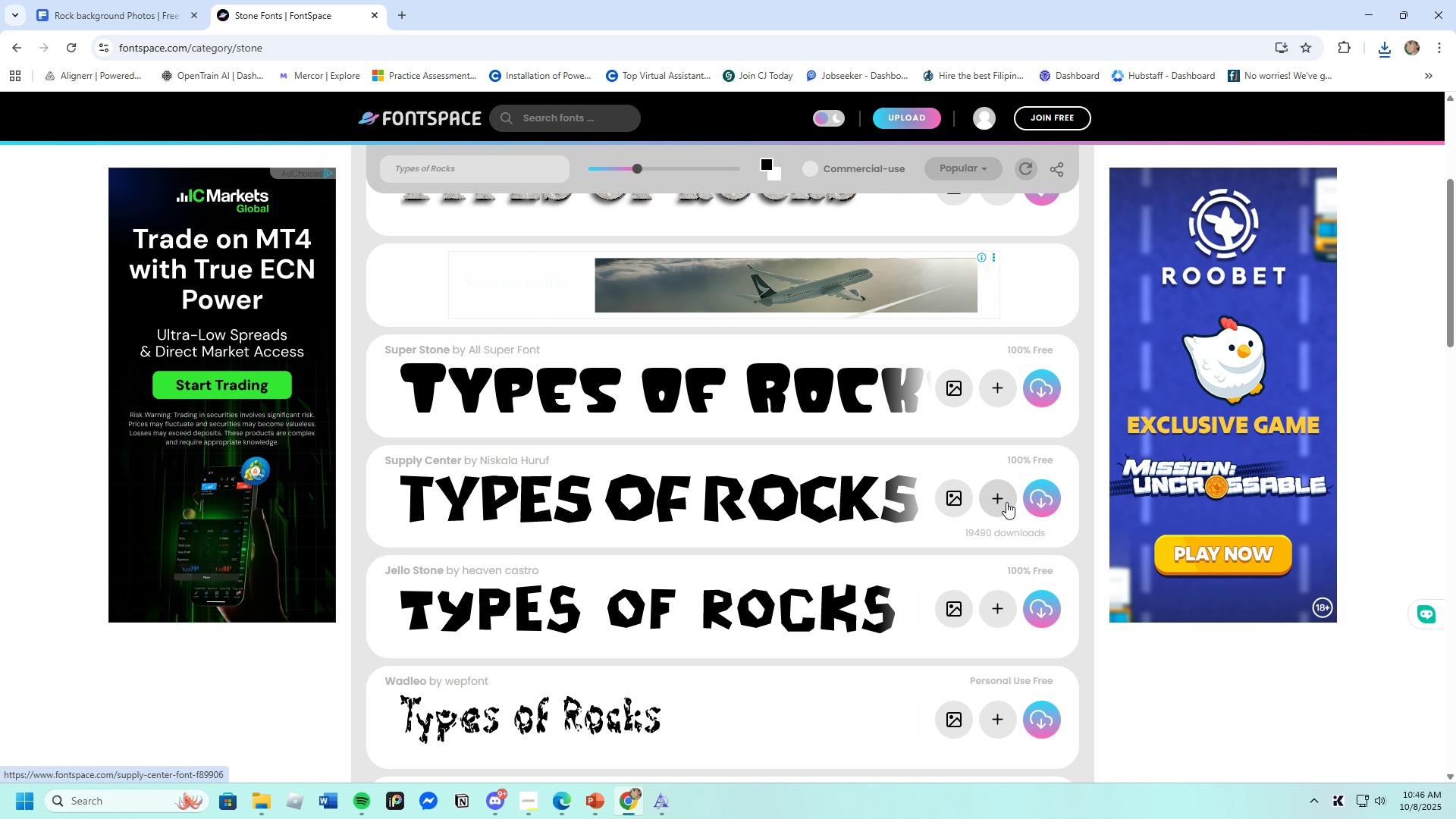 
left_click([1045, 493])
 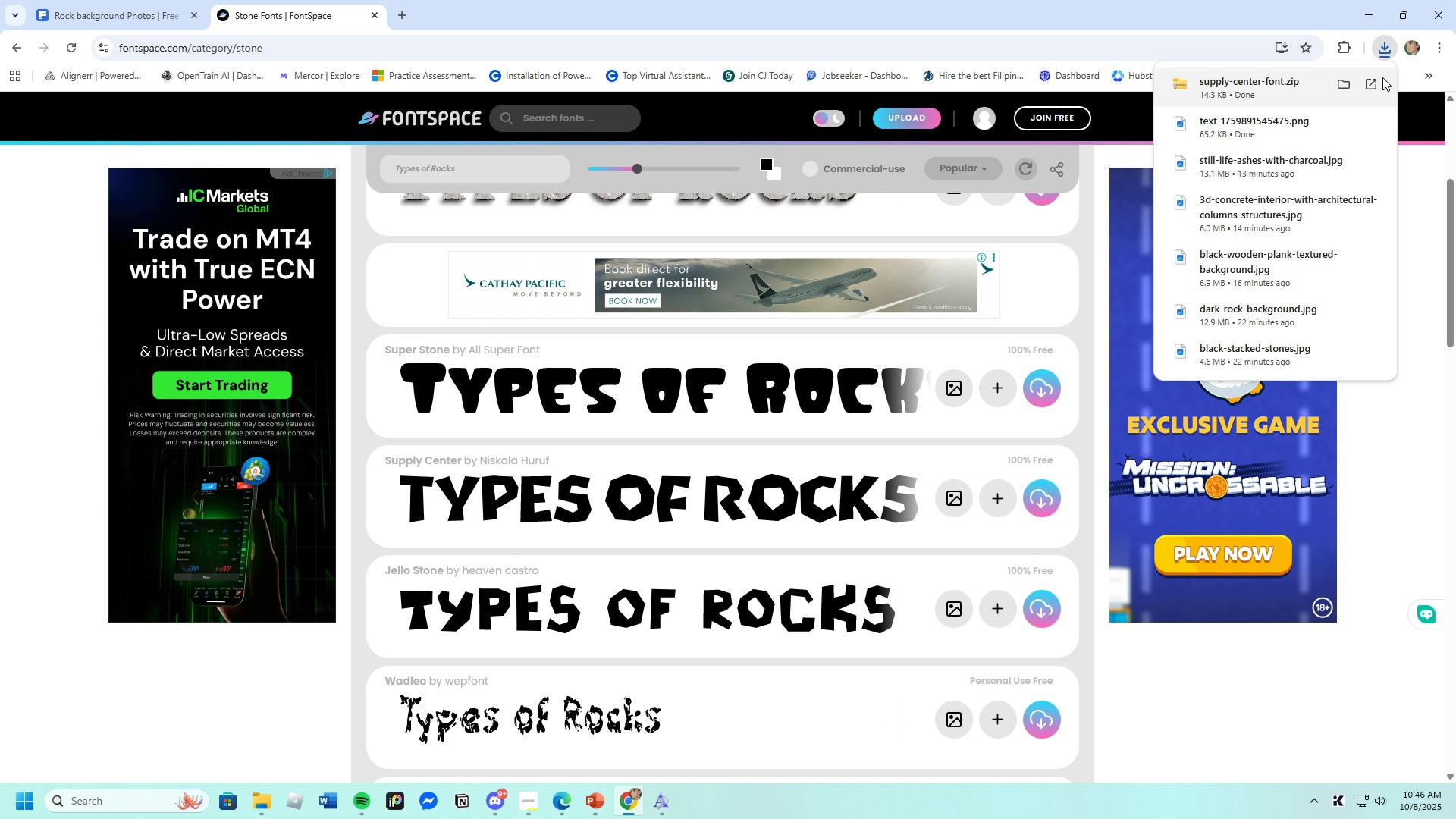 
left_click([1250, 91])
 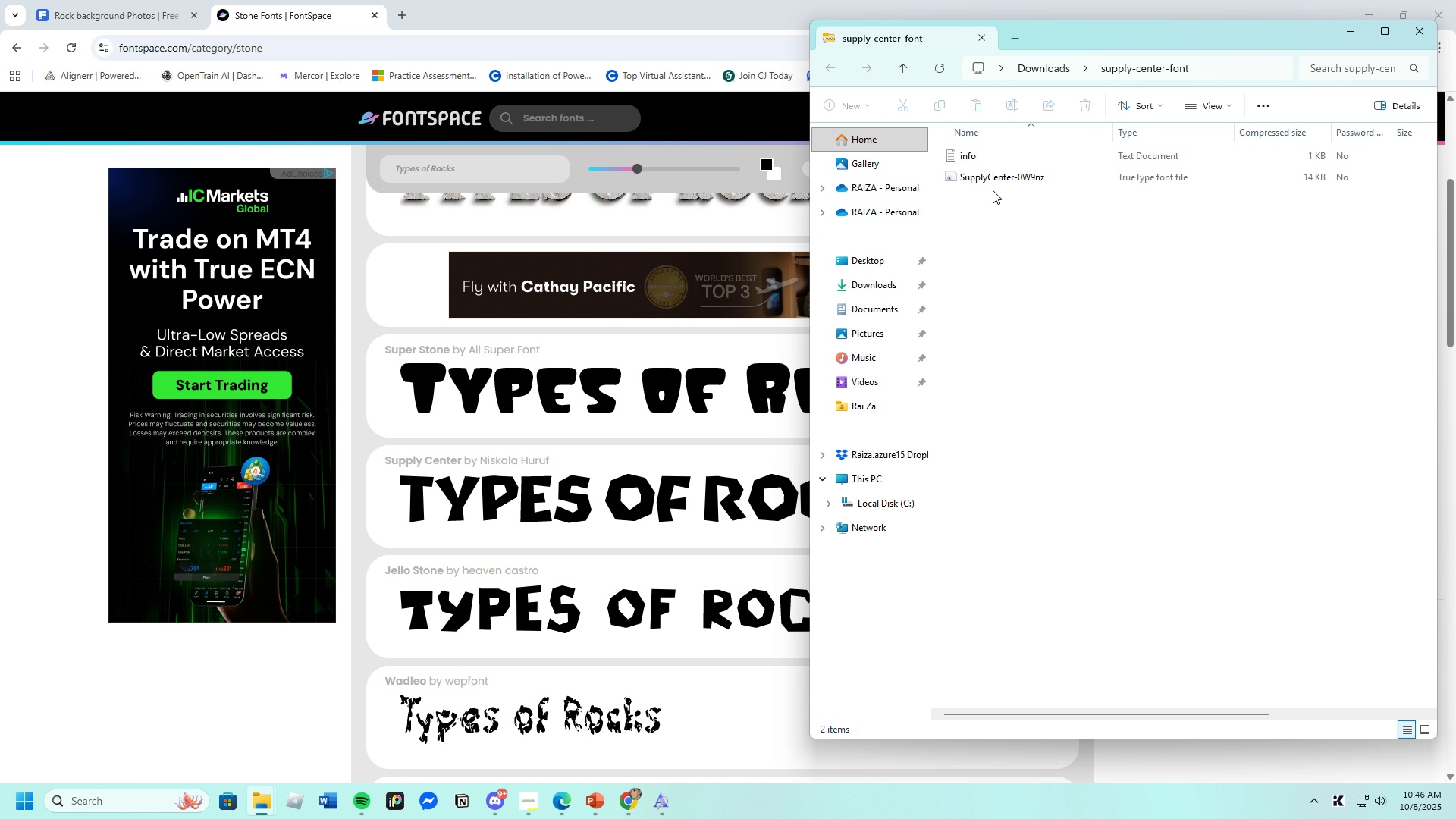 
left_click([993, 181])
 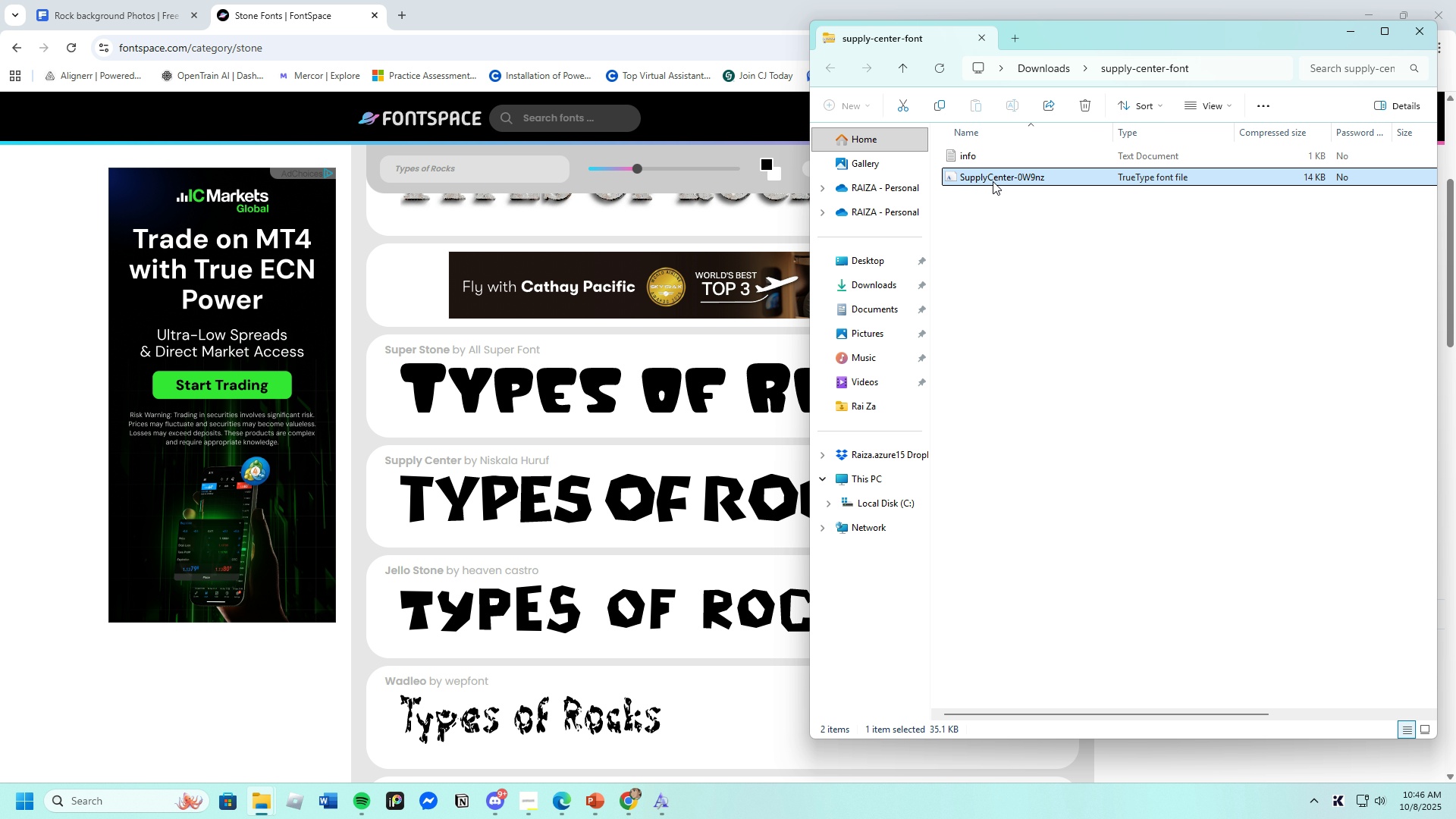 
key(Enter)
 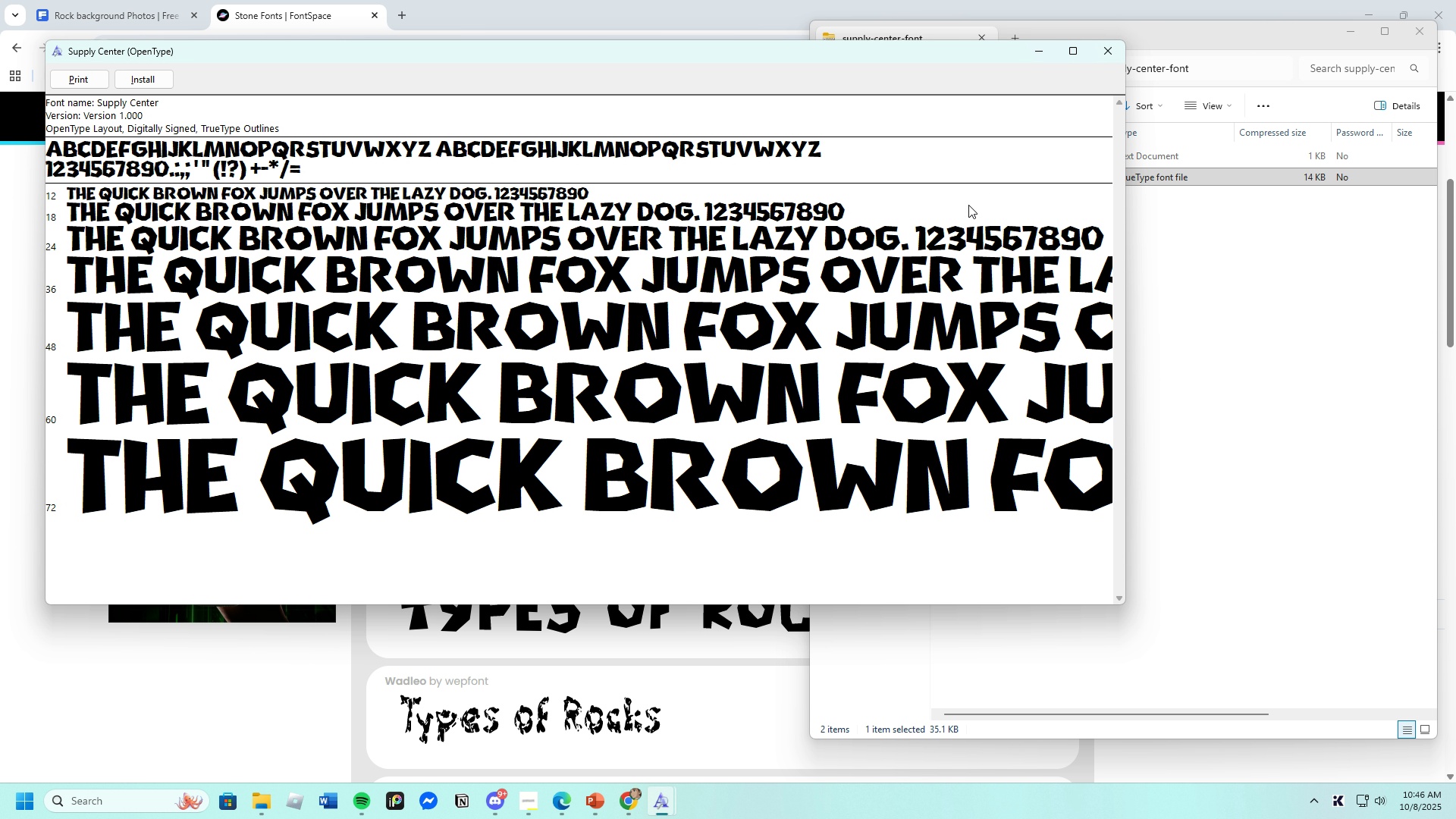 
scroll: coordinate [585, 419], scroll_direction: up, amount: 3.0
 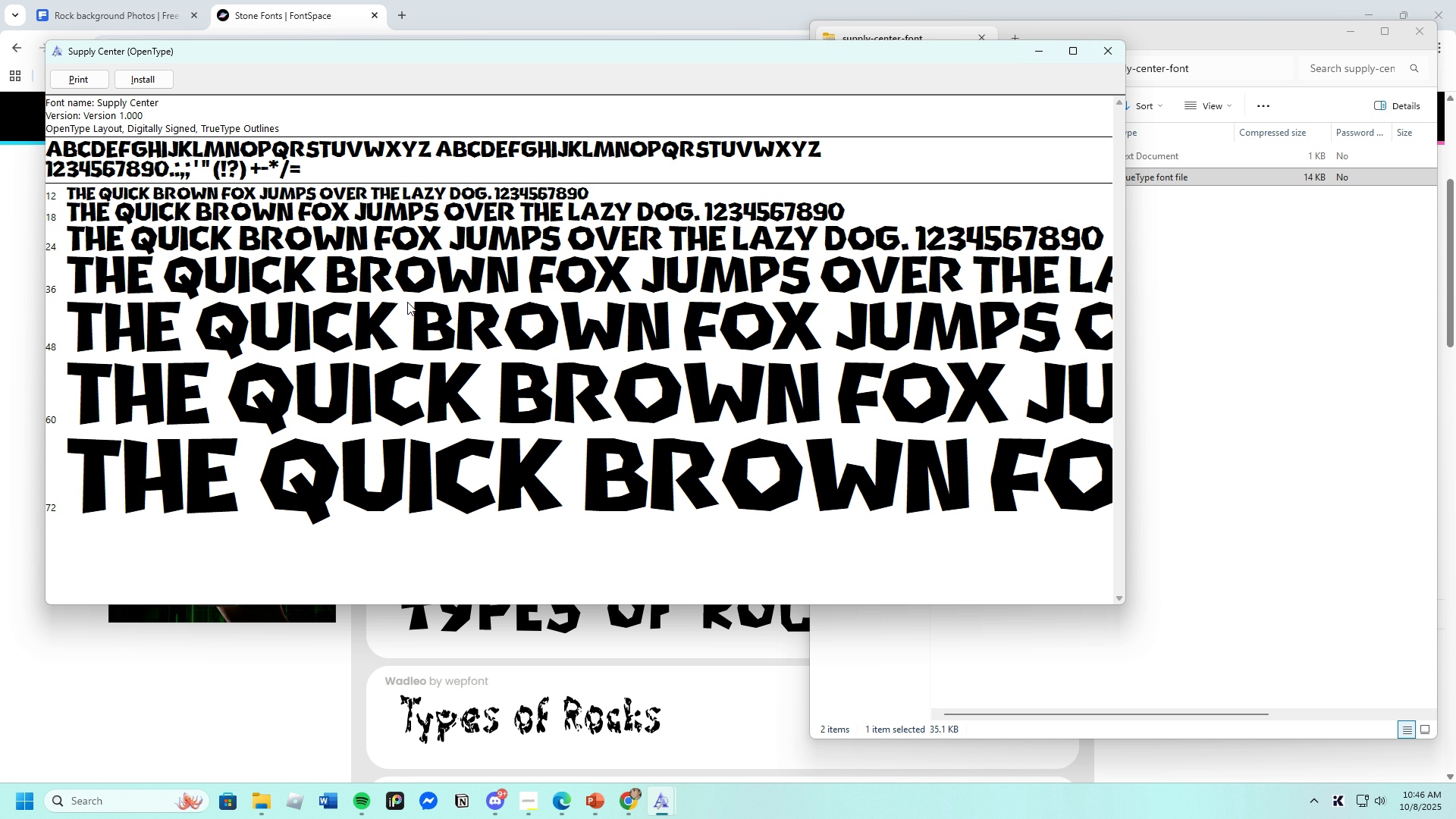 
left_click([325, 342])
 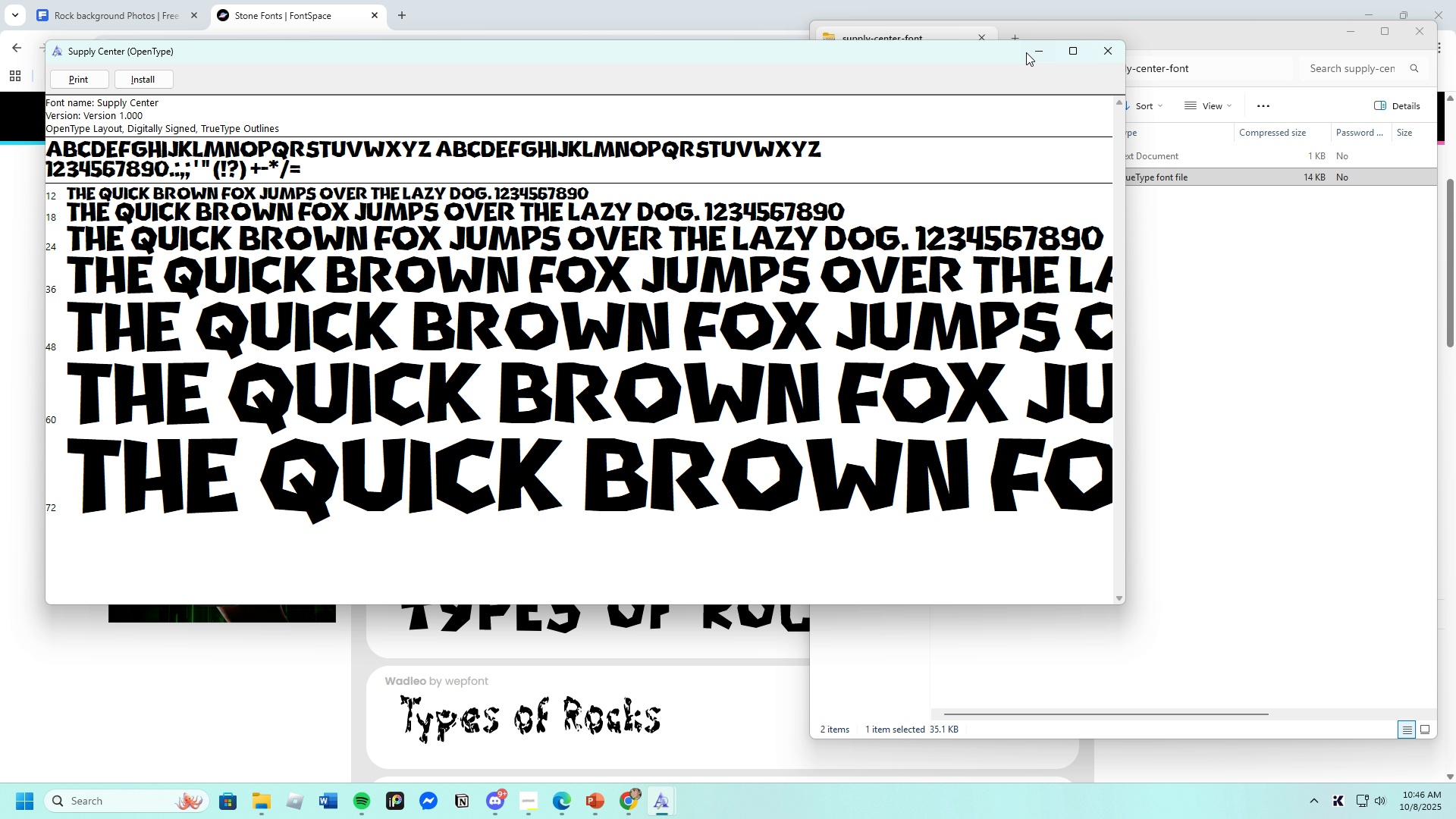 
left_click([1028, 52])
 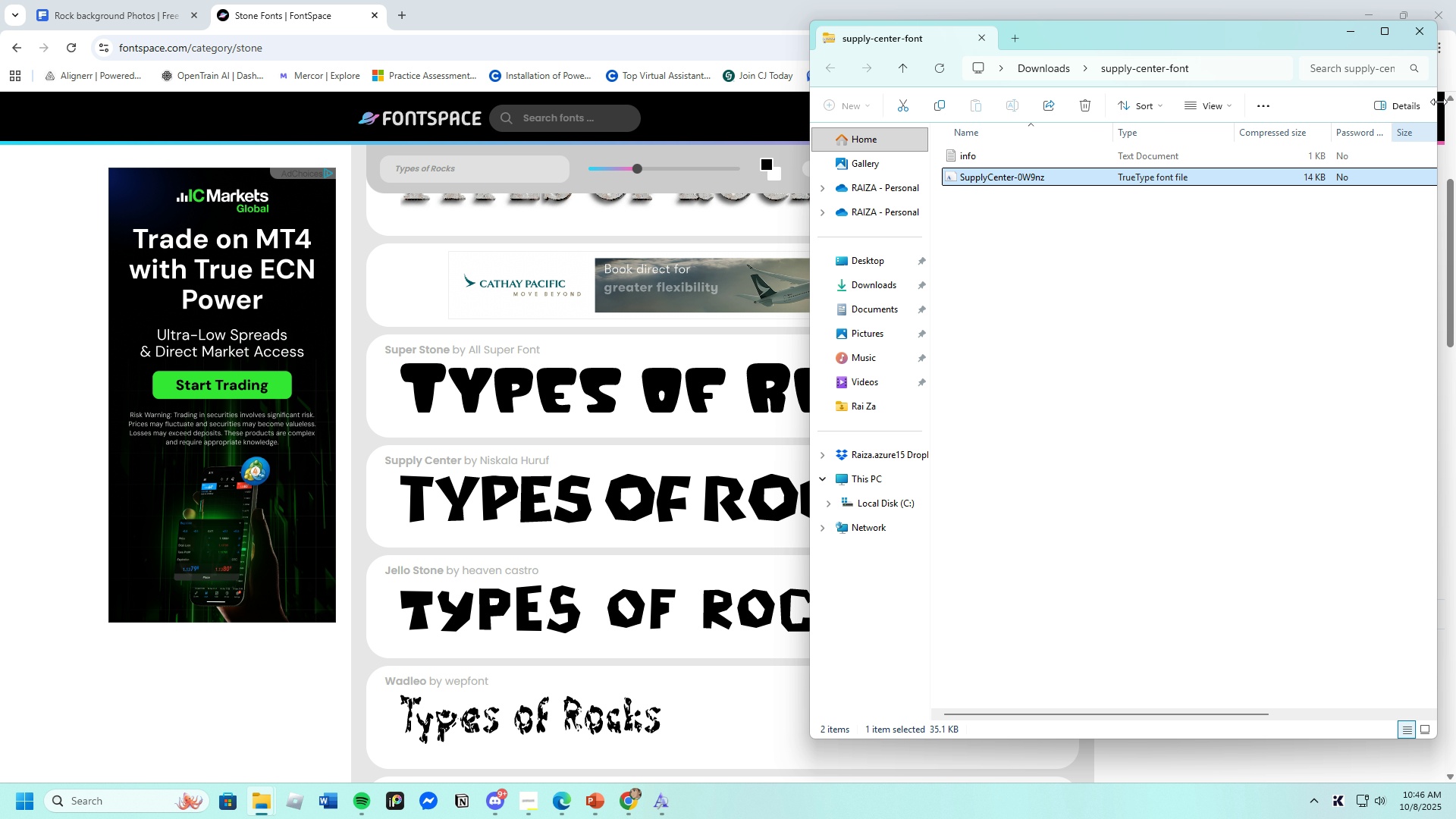 
left_click([1350, 30])
 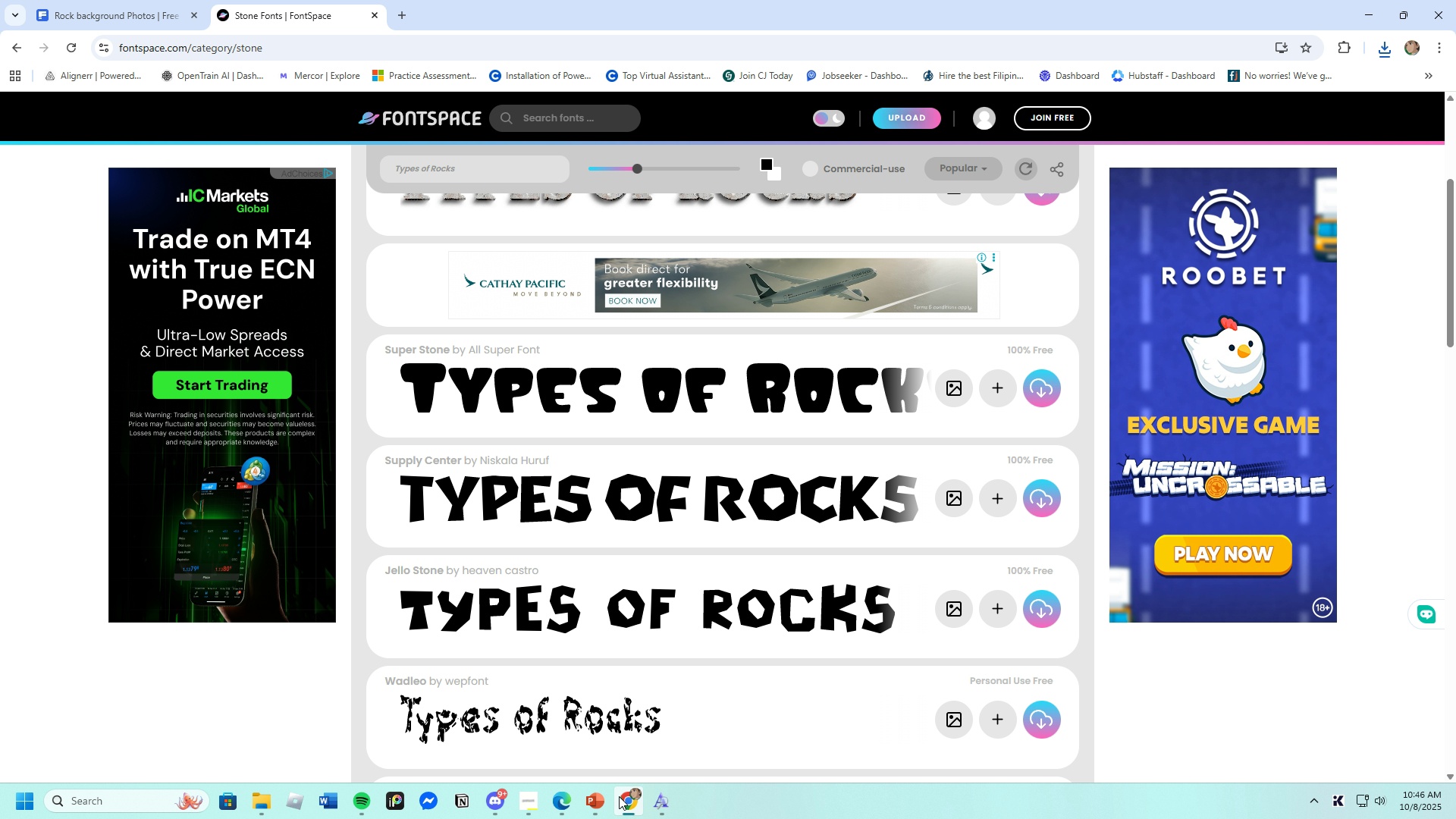 
left_click([592, 805])
 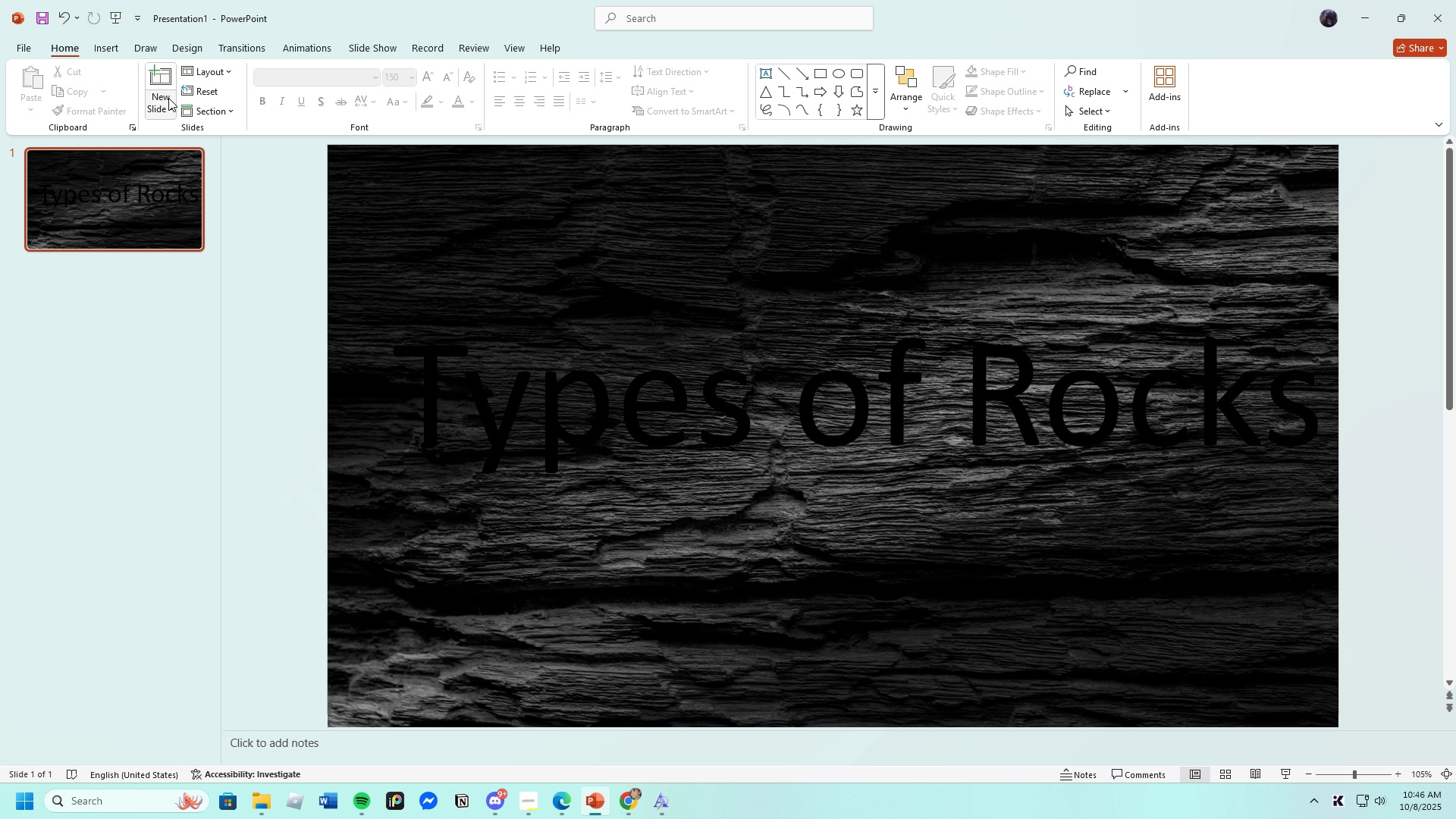 
left_click([105, 49])
 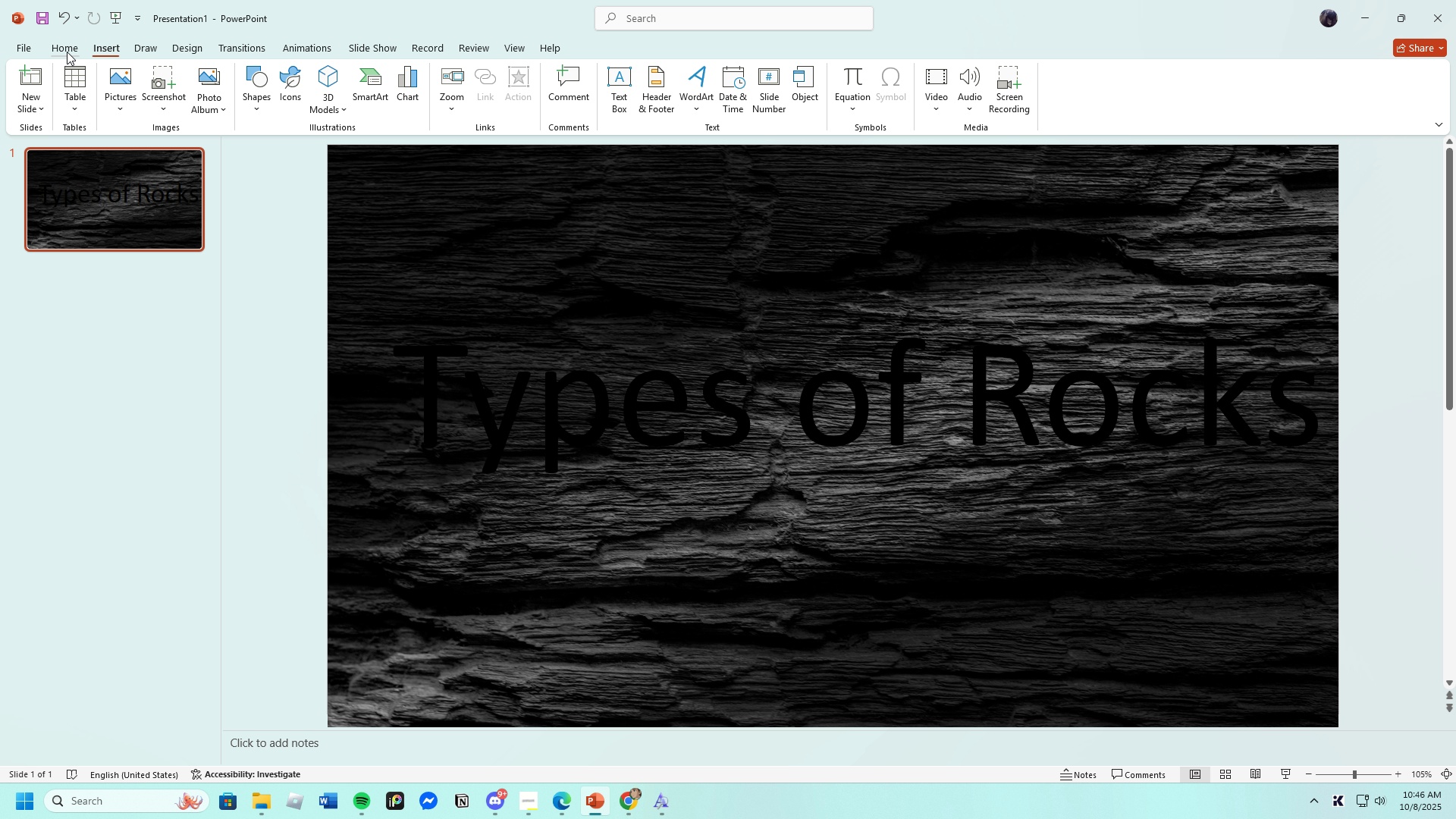 
left_click([68, 41])
 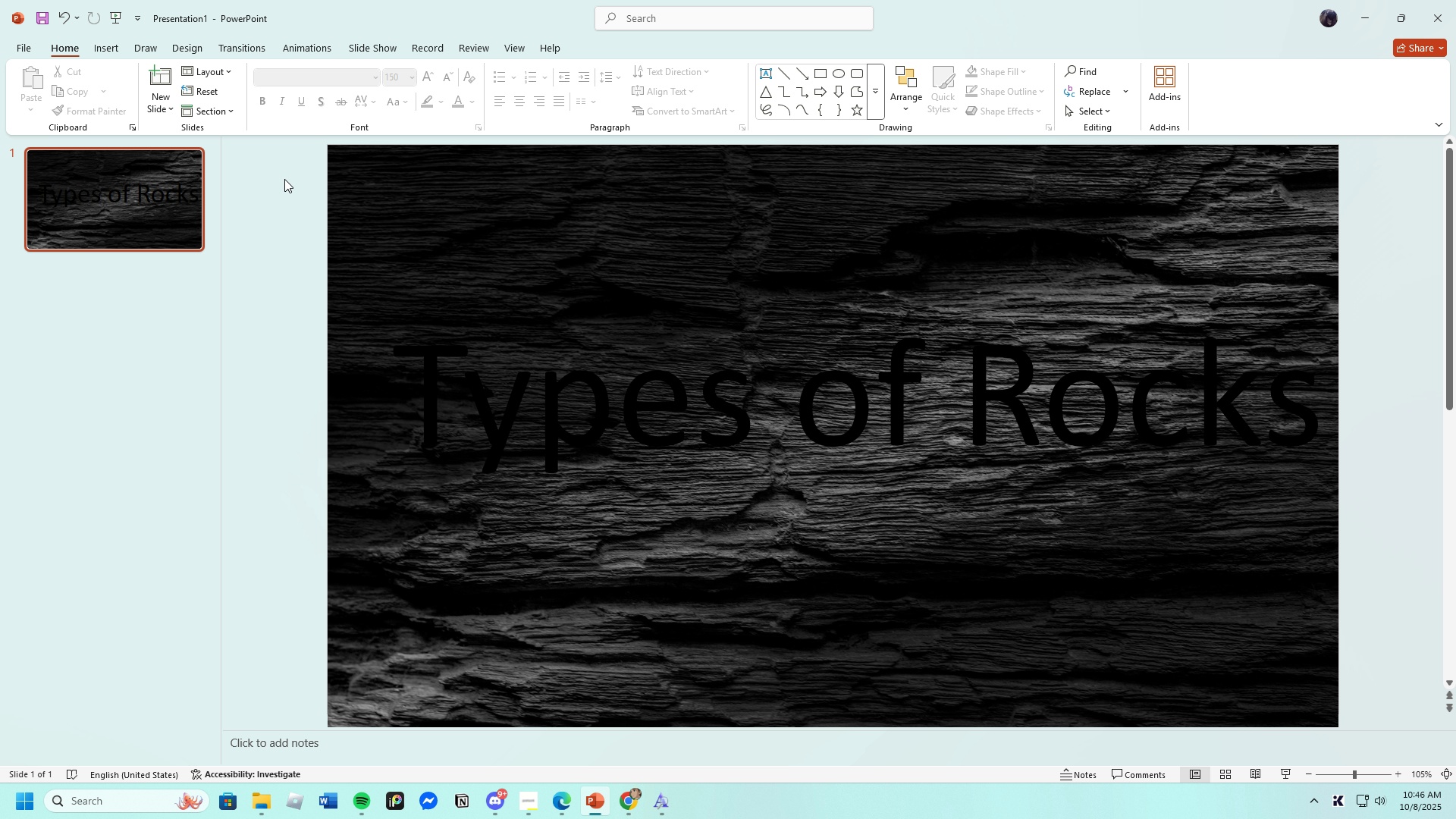 
left_click([428, 287])
 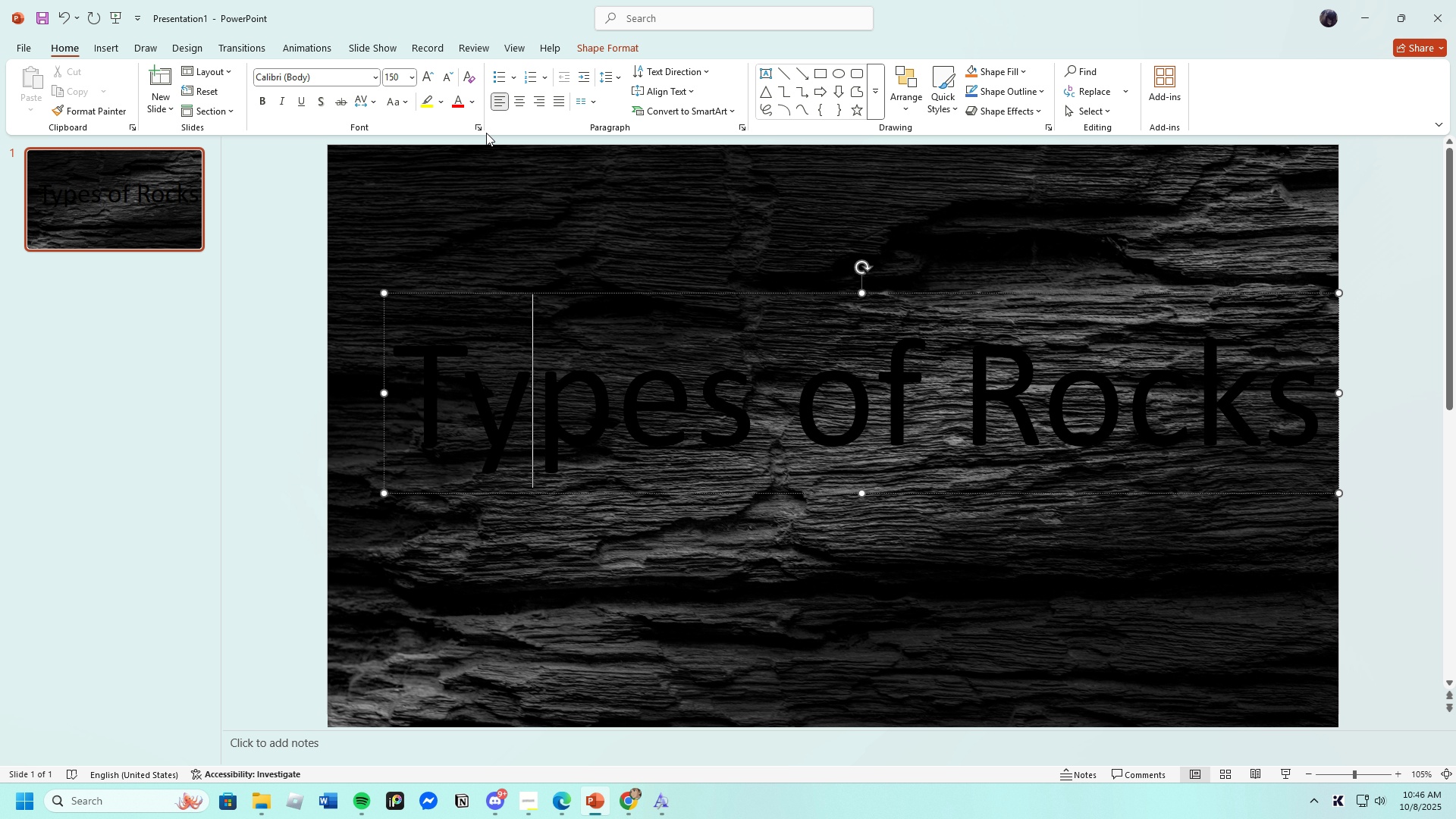 
left_click([479, 127])
 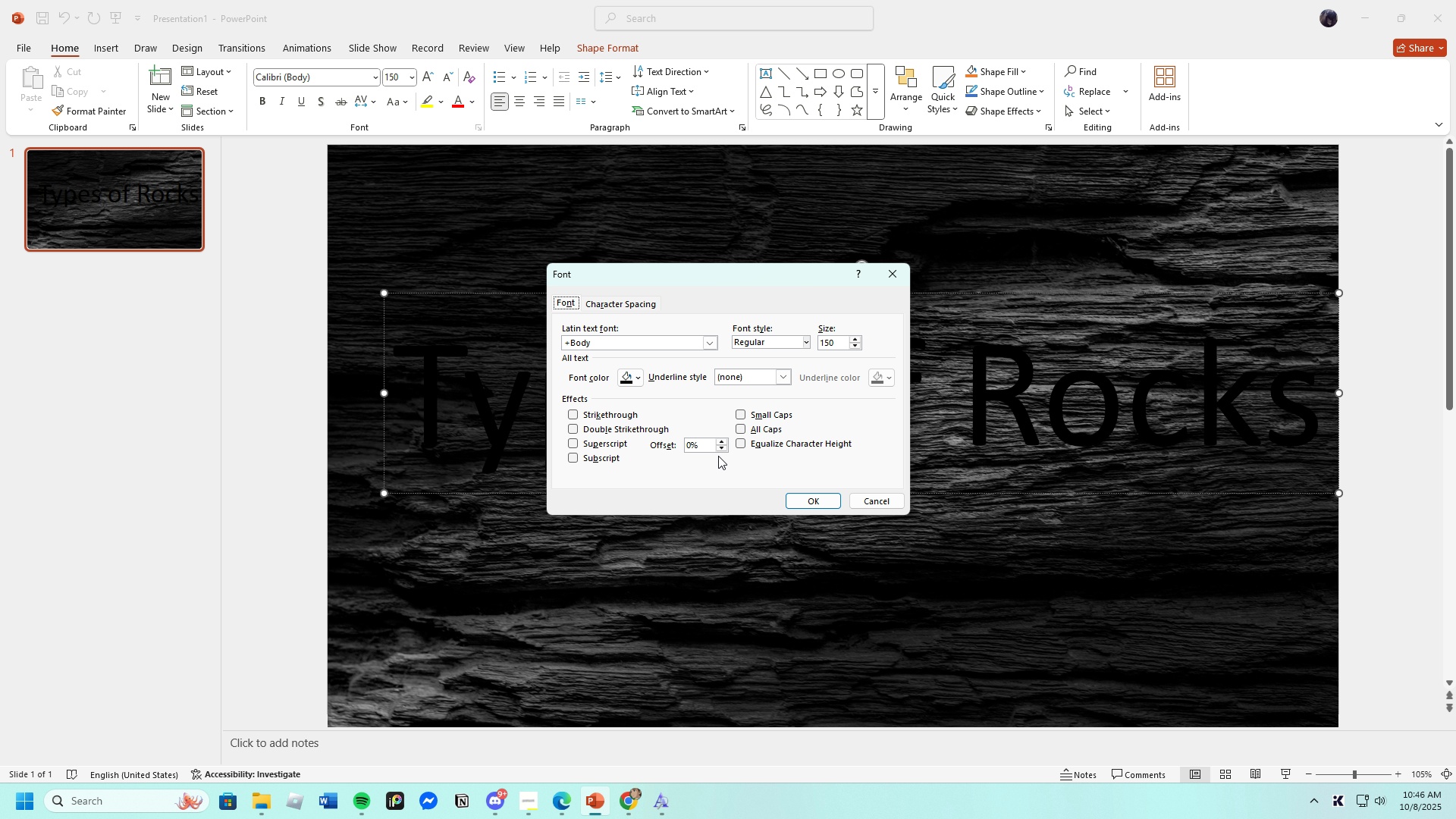 
left_click([603, 301])
 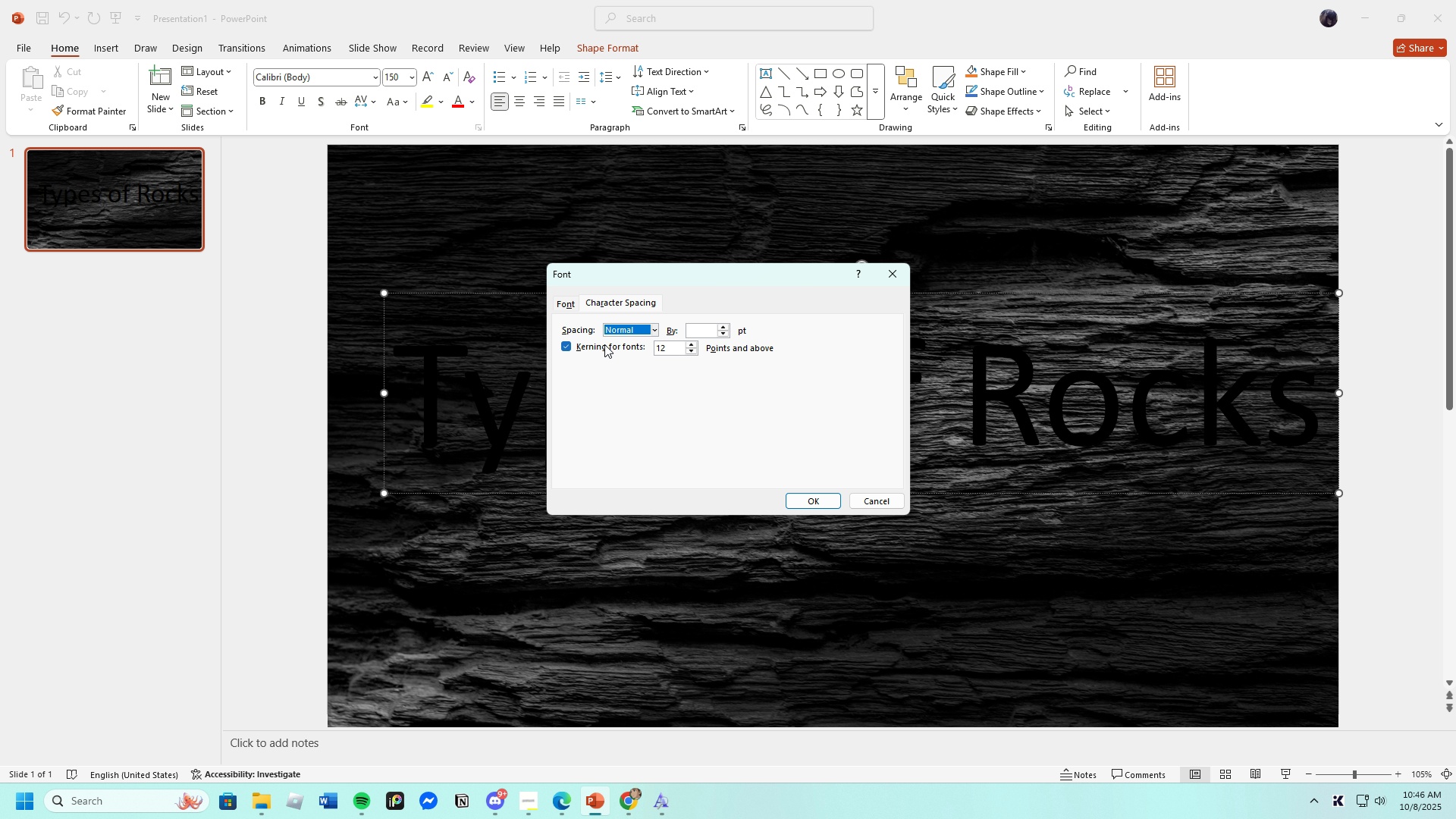 
left_click([568, 297])
 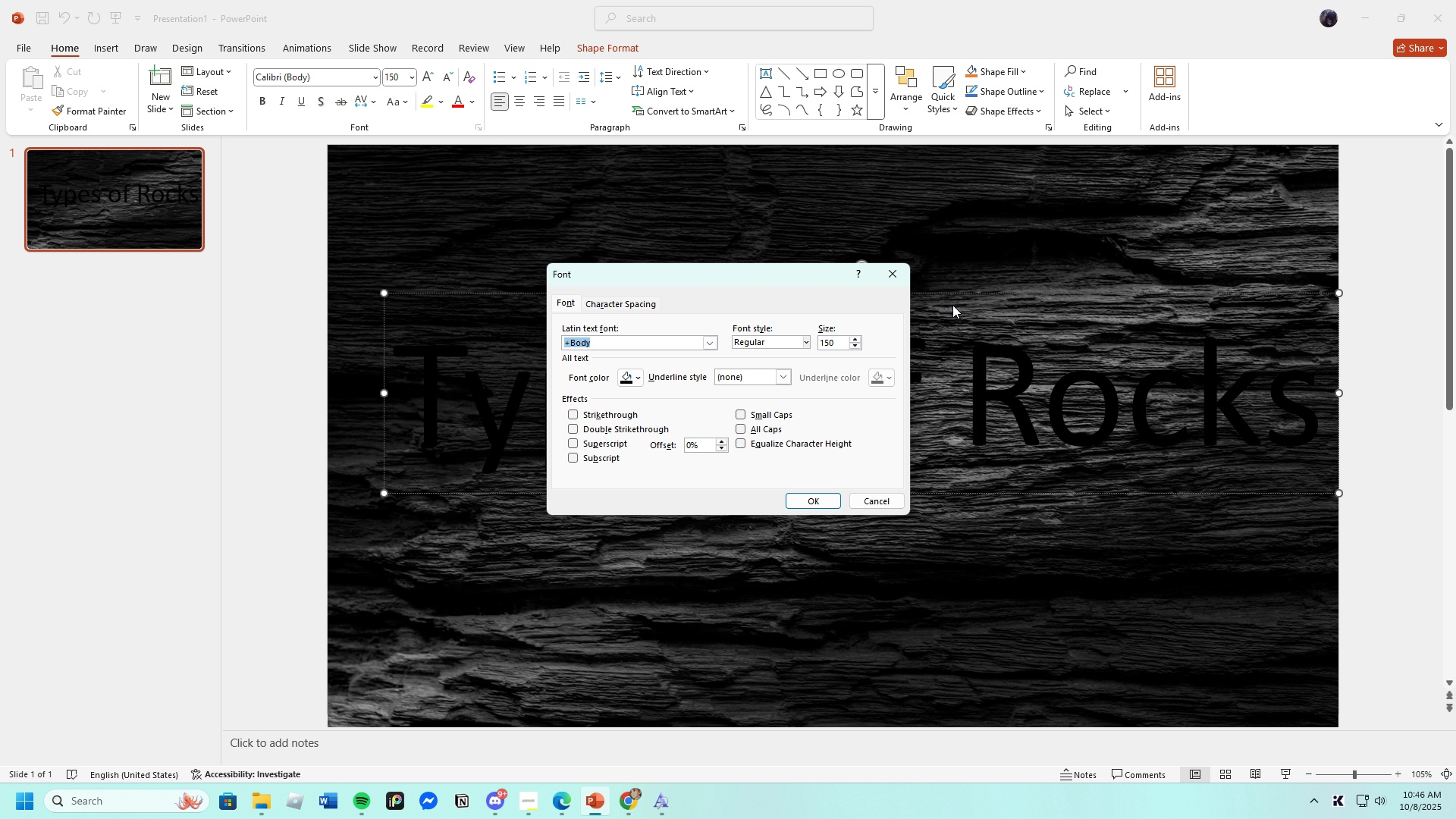 
left_click([892, 281])
 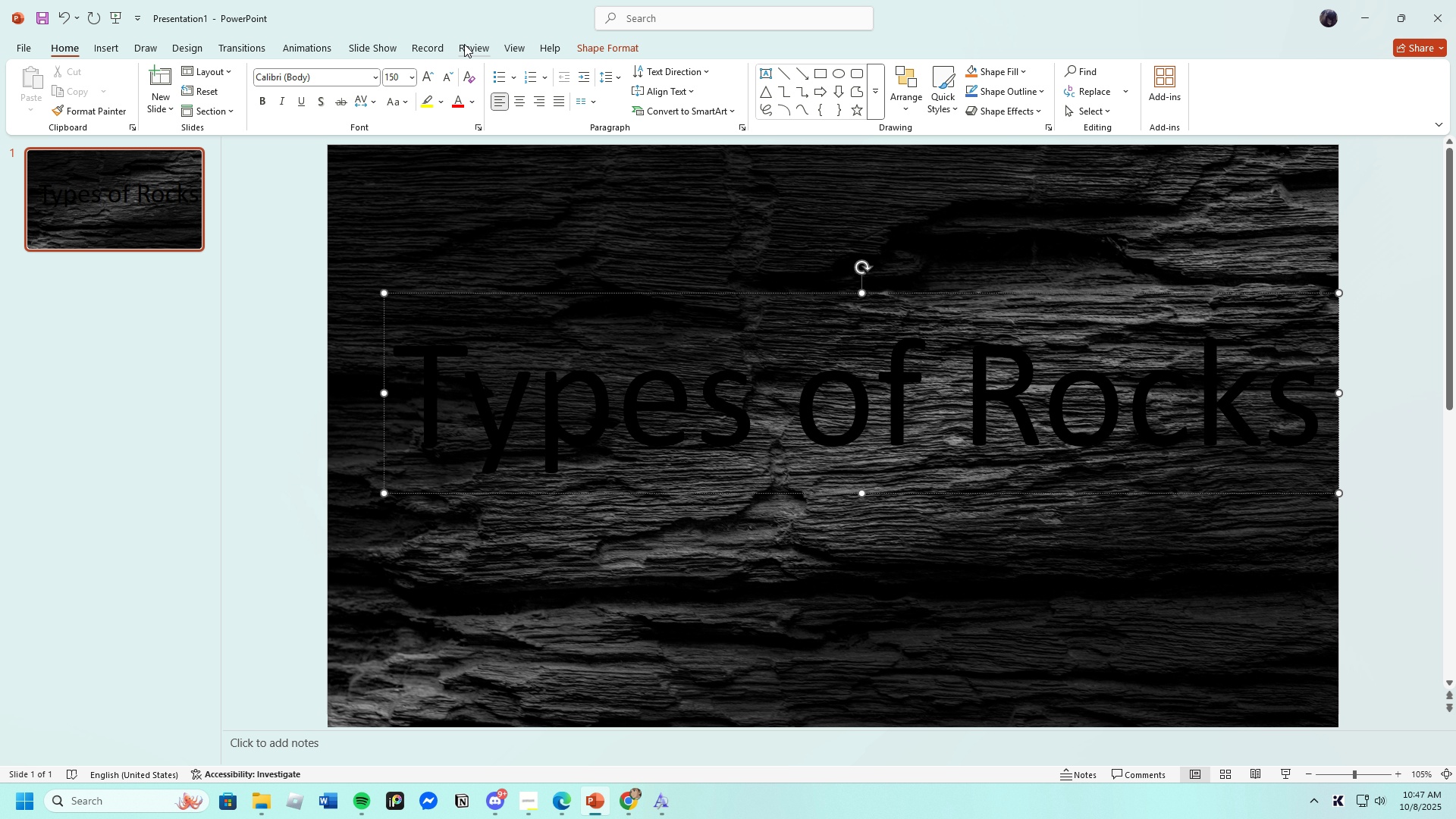 
left_click([542, 45])
 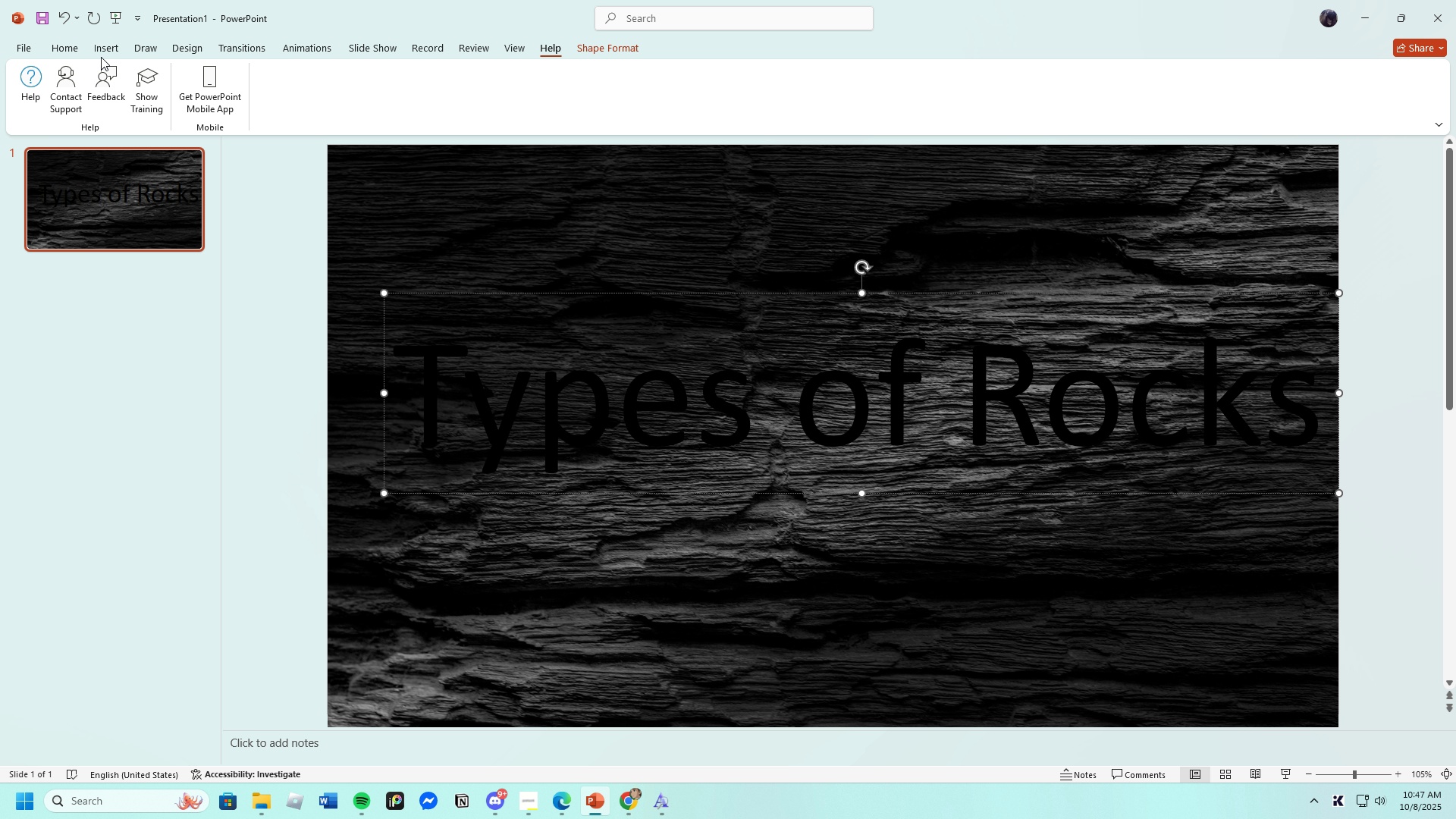 
left_click([78, 46])
 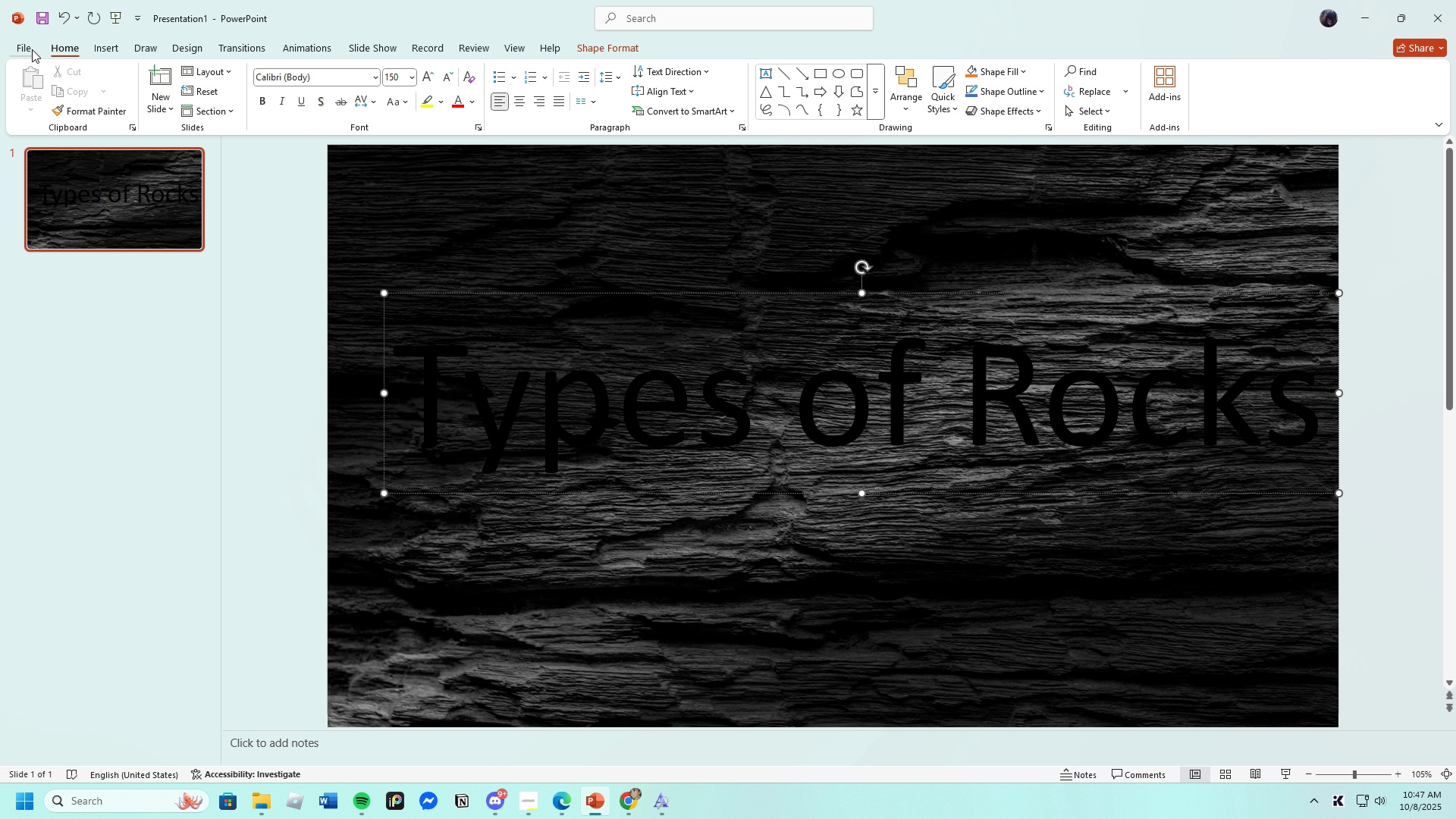 
left_click([32, 49])
 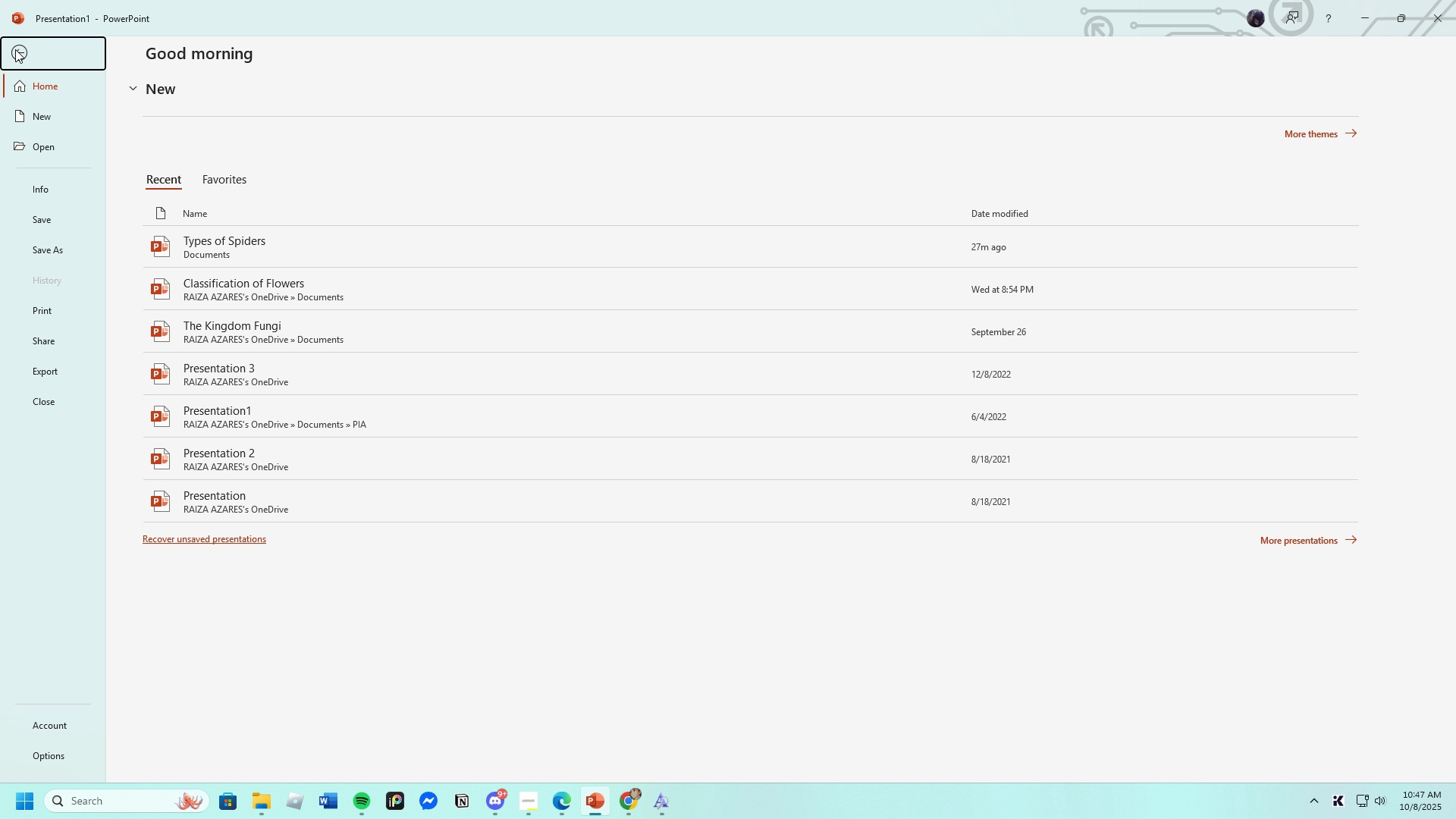 
left_click([15, 49])
 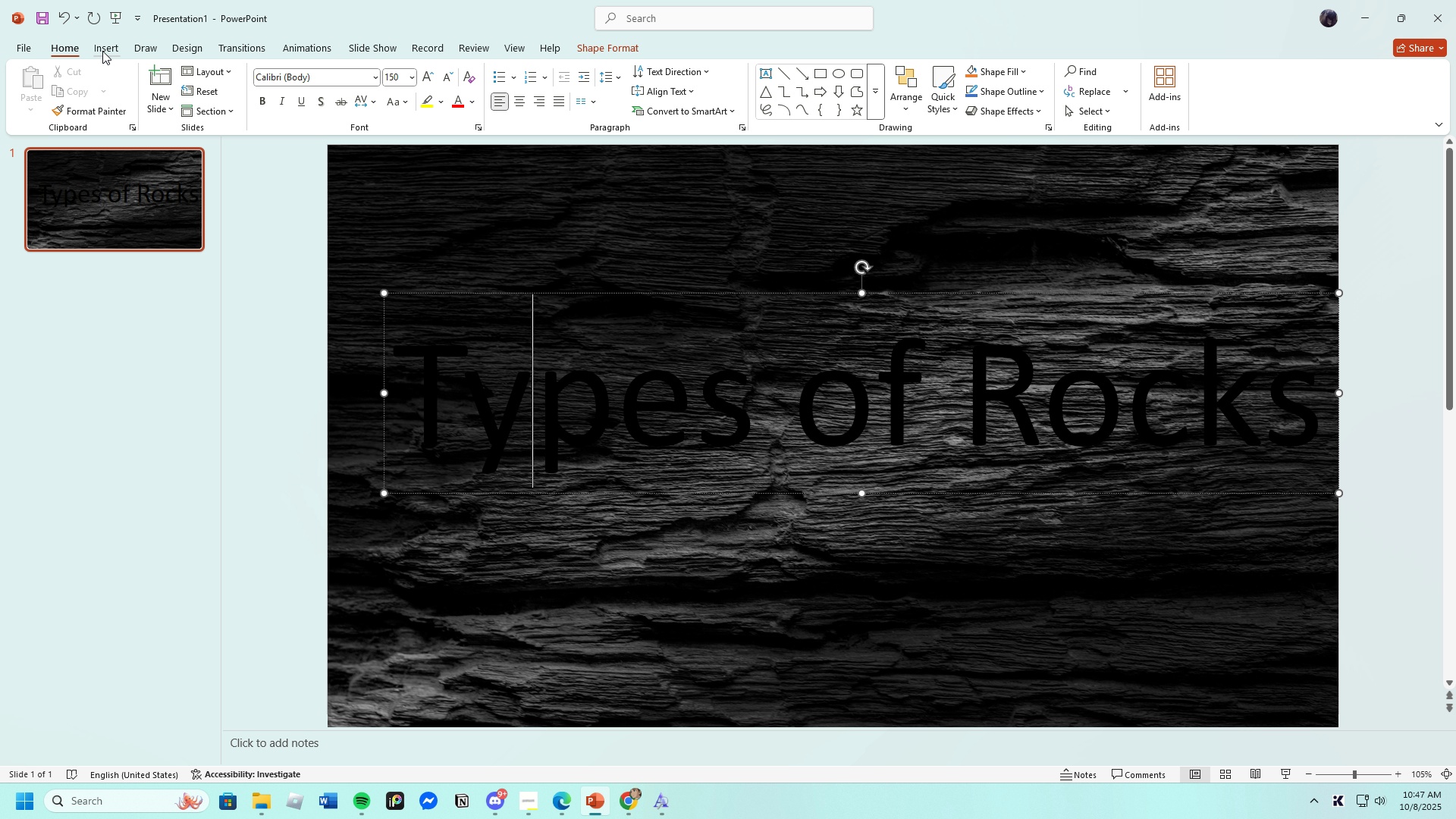 
left_click([113, 48])
 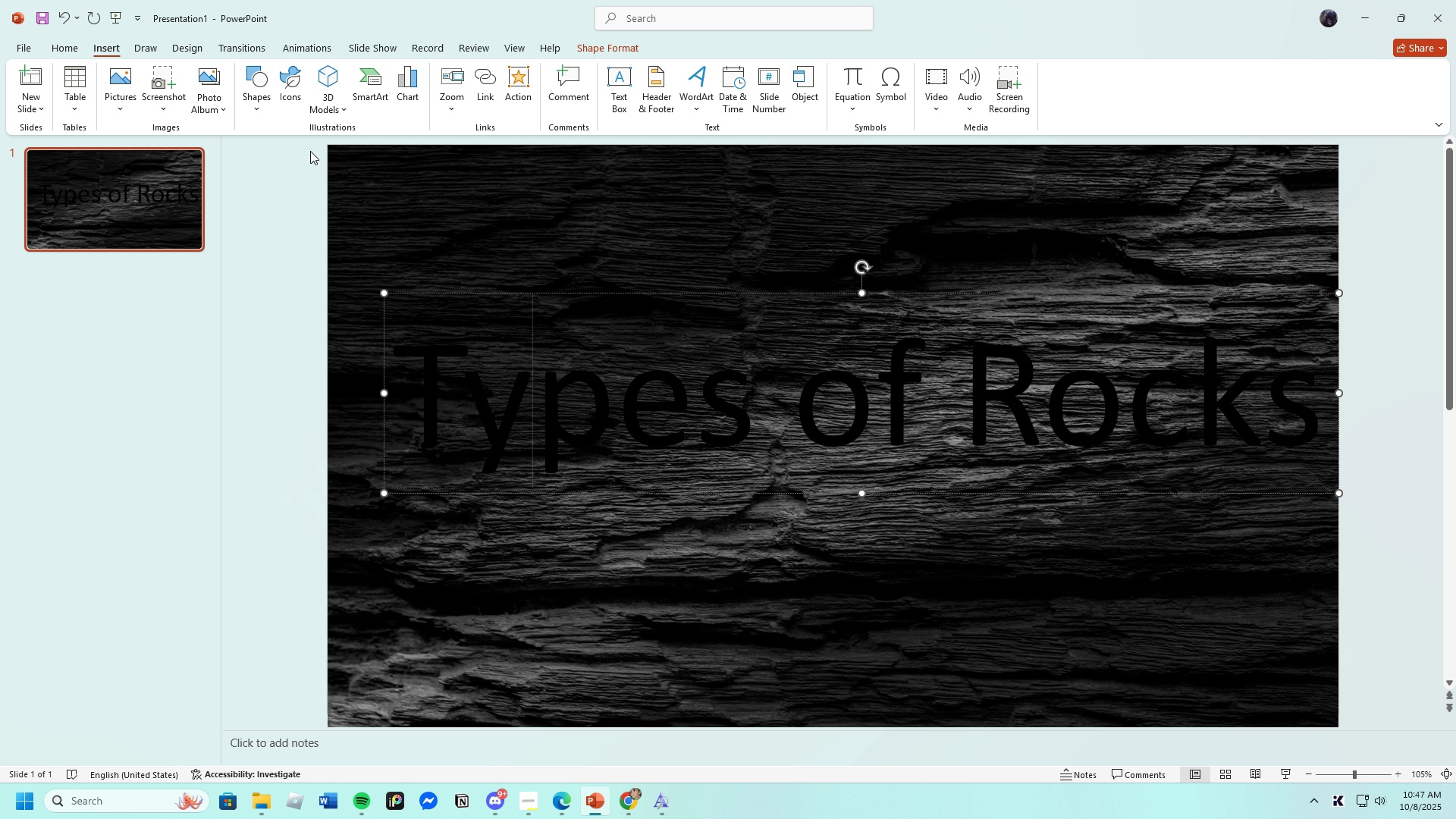 
wait(8.93)
 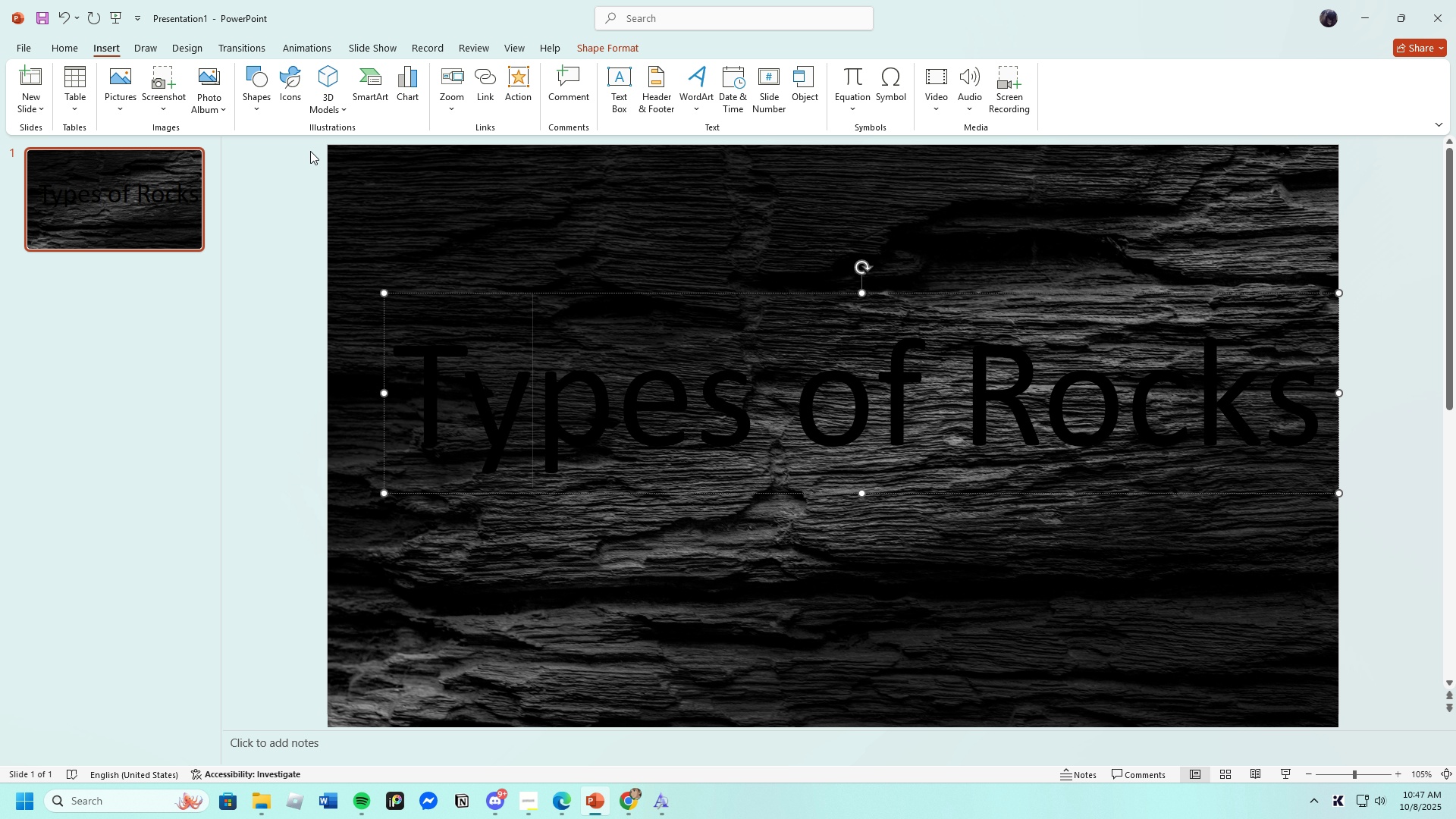 
left_click([699, 94])
 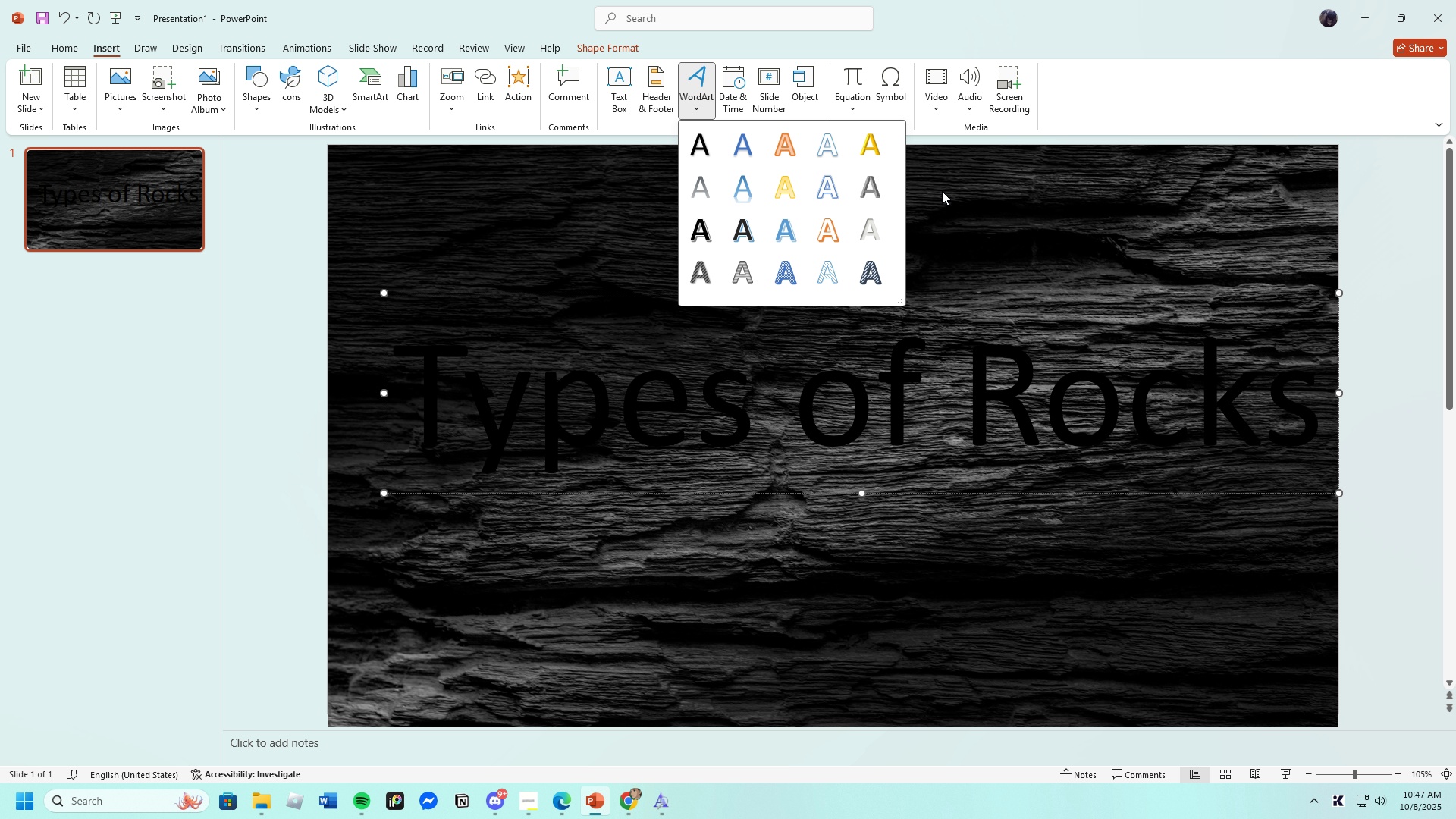 
left_click([1054, 230])
 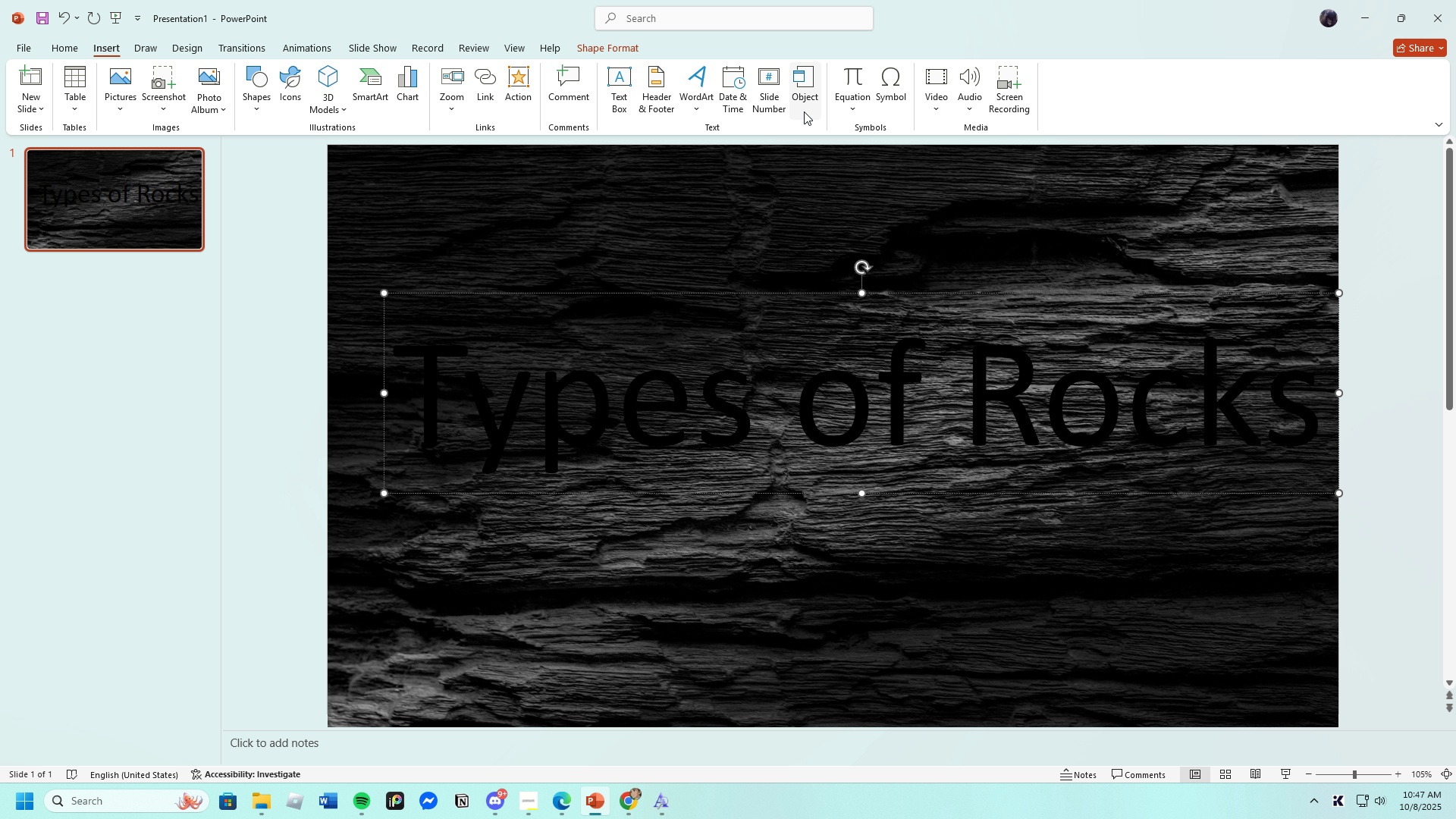 
left_click([804, 89])
 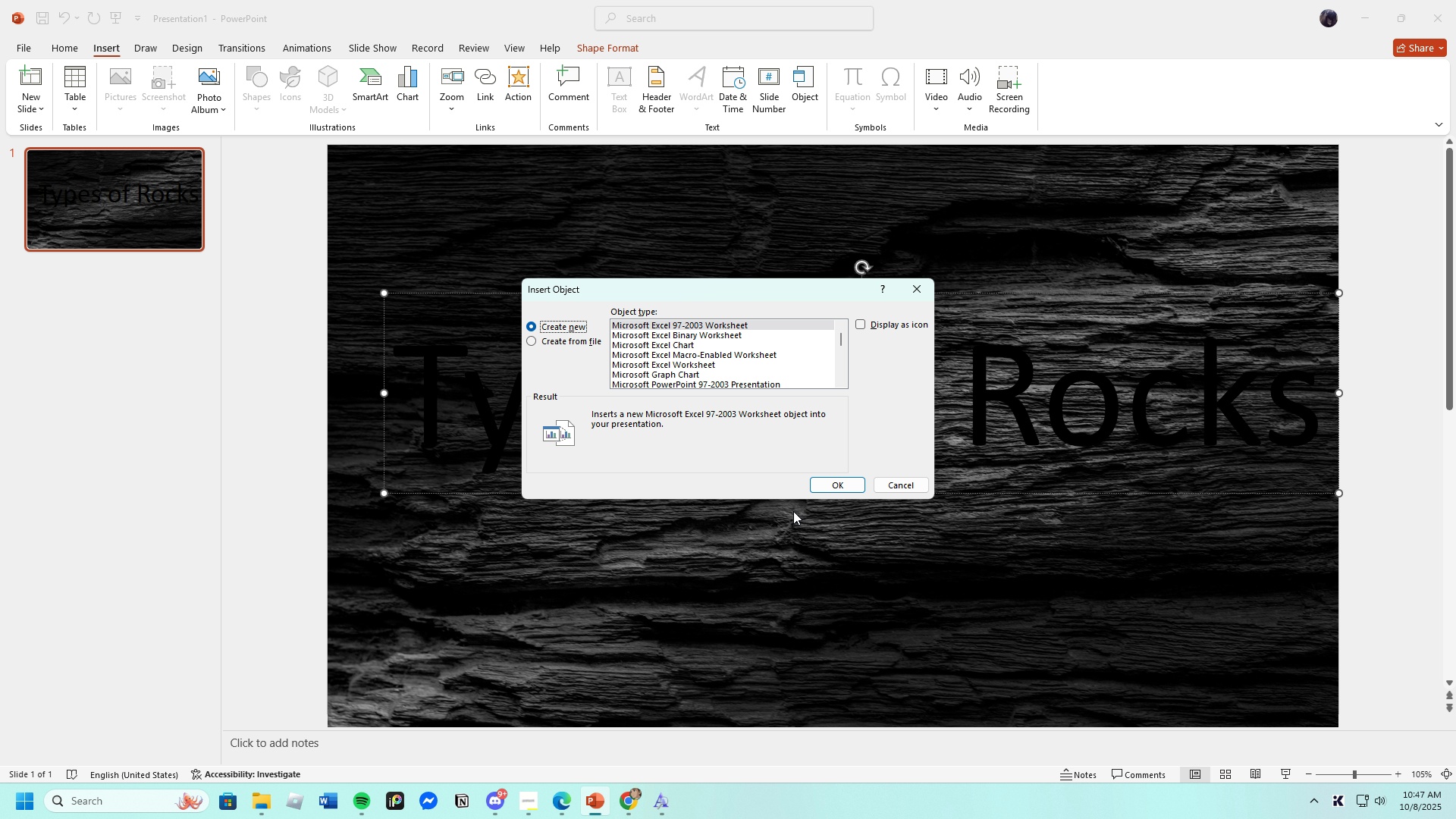 
scroll: coordinate [684, 355], scroll_direction: down, amount: 8.0
 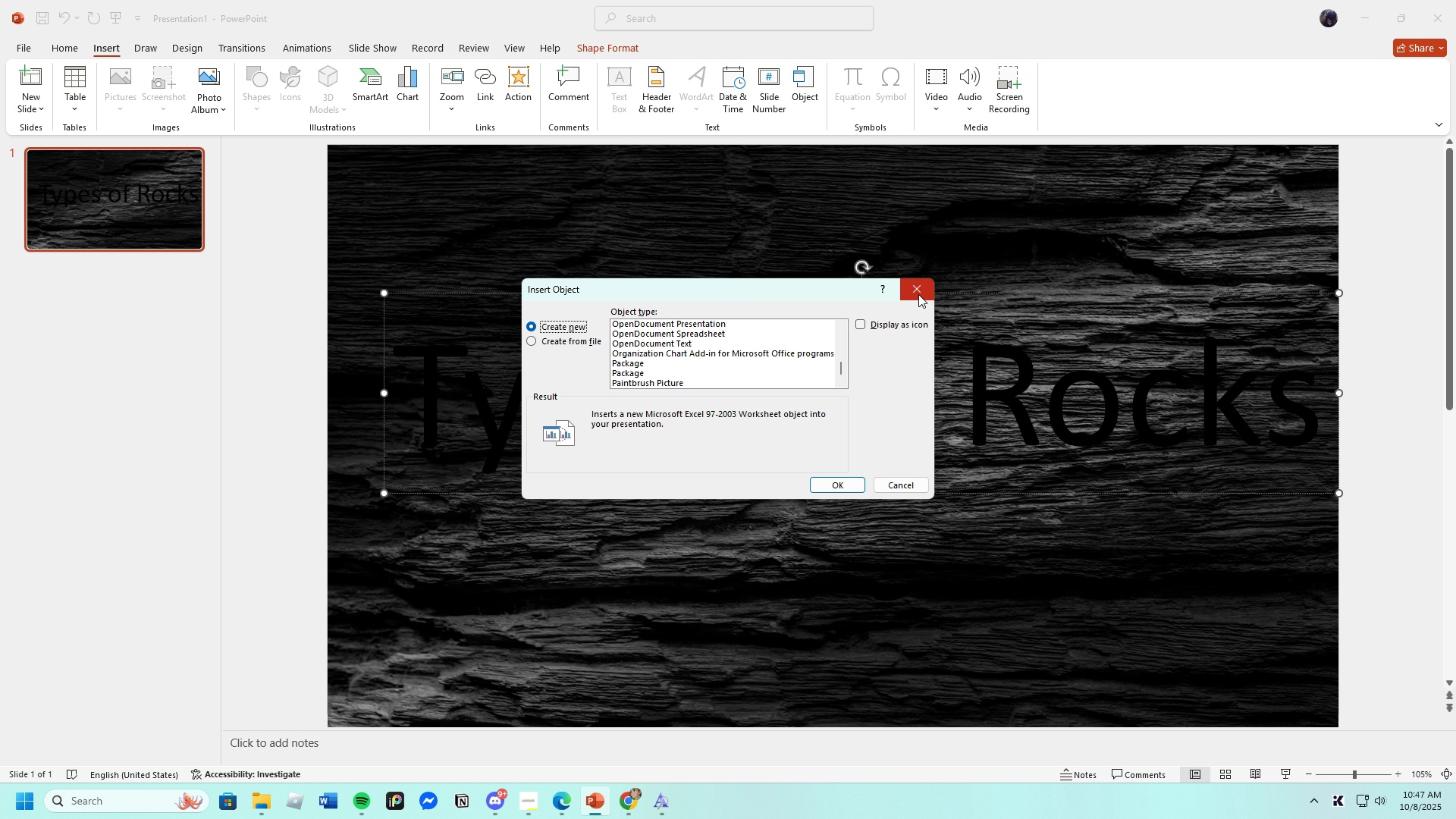 
left_click([918, 294])